 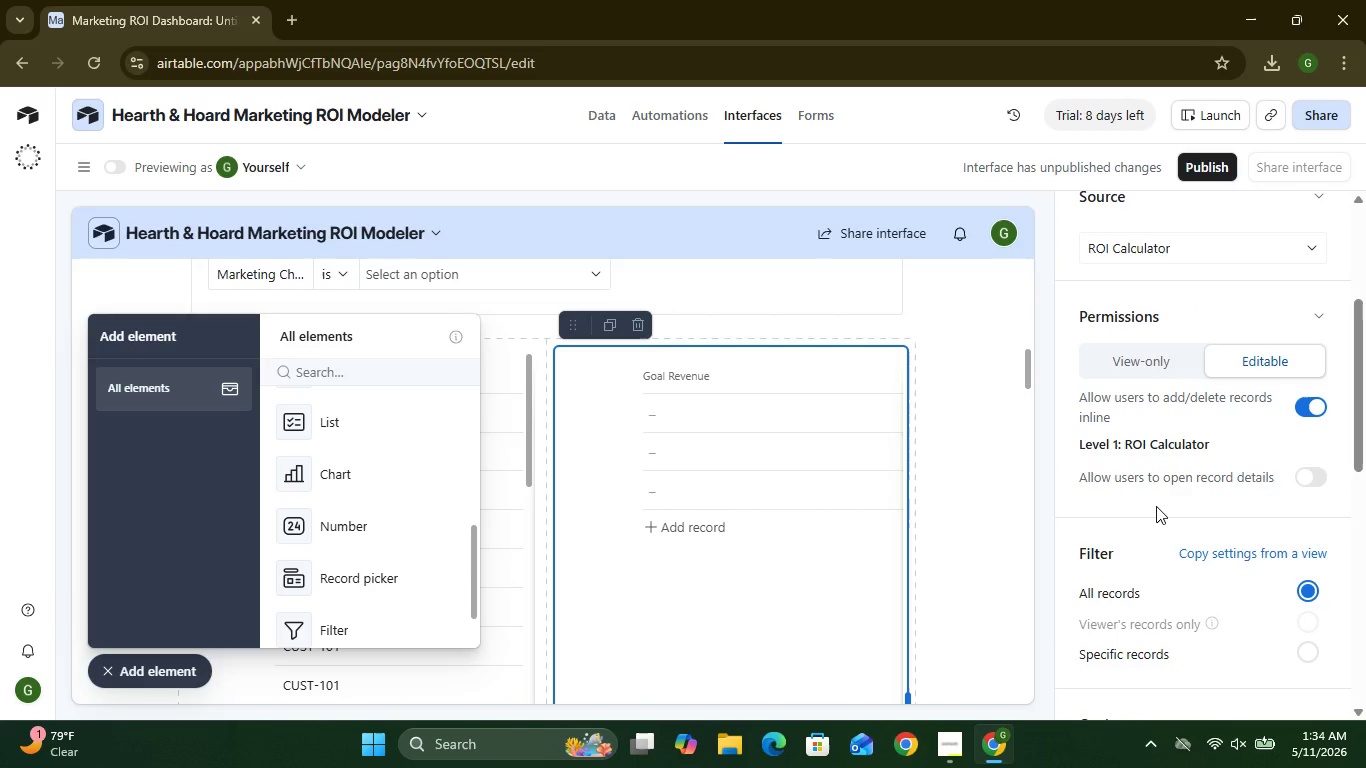 
left_click([1180, 368])
 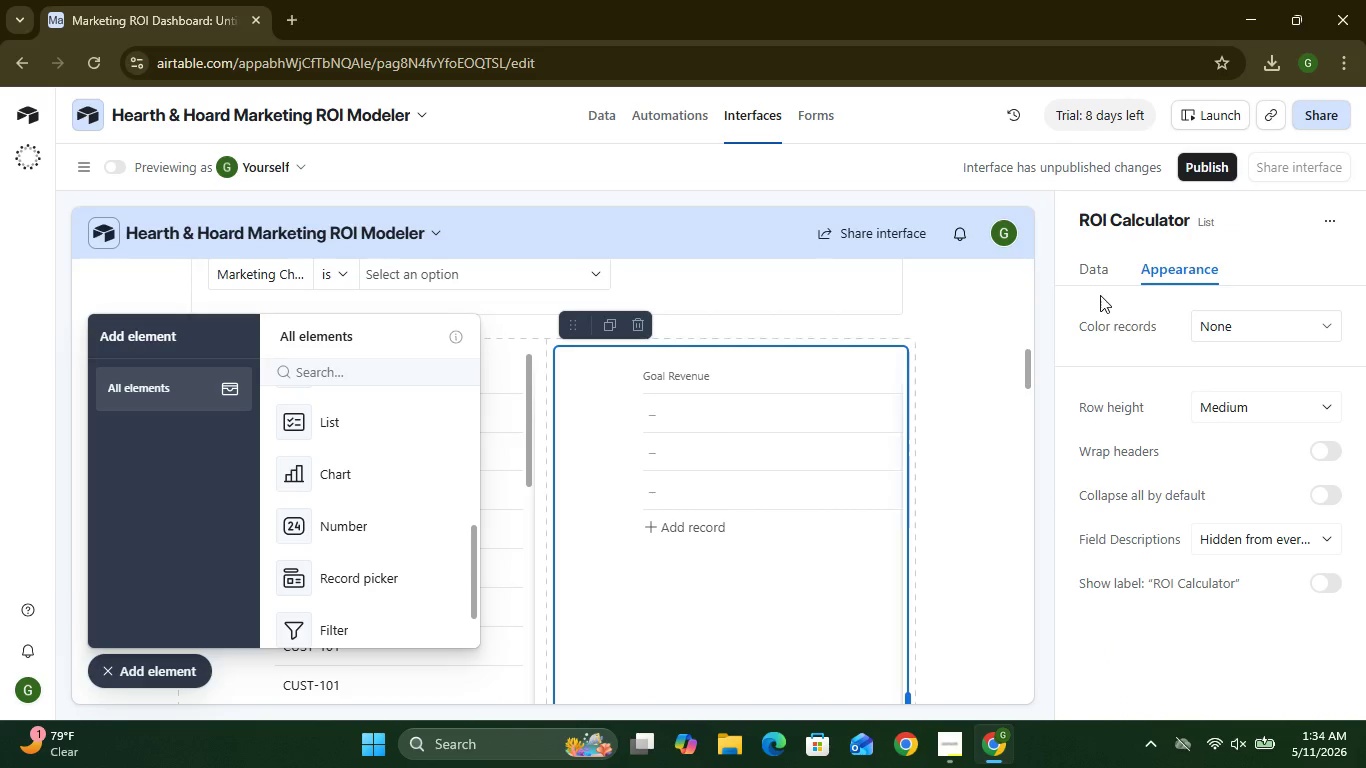 
left_click([1100, 295])
 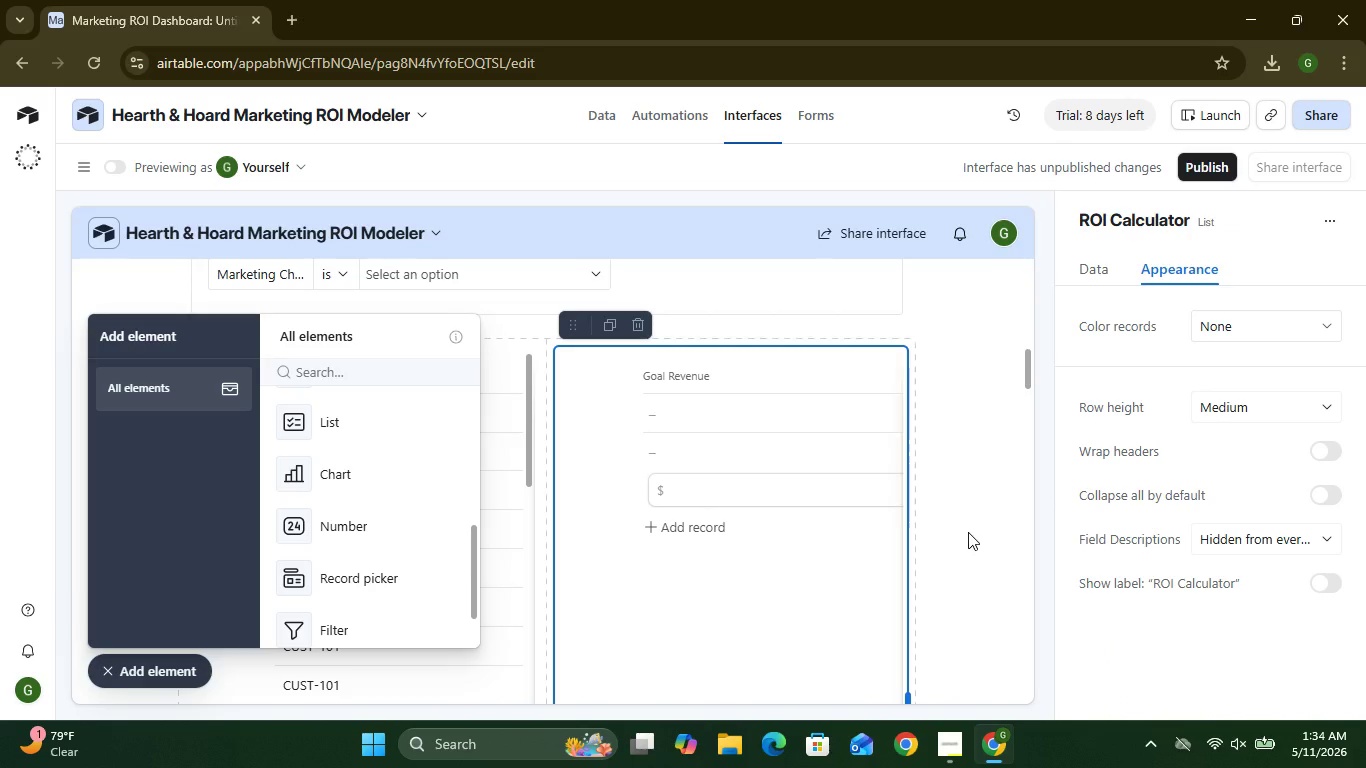 
wait(9.05)
 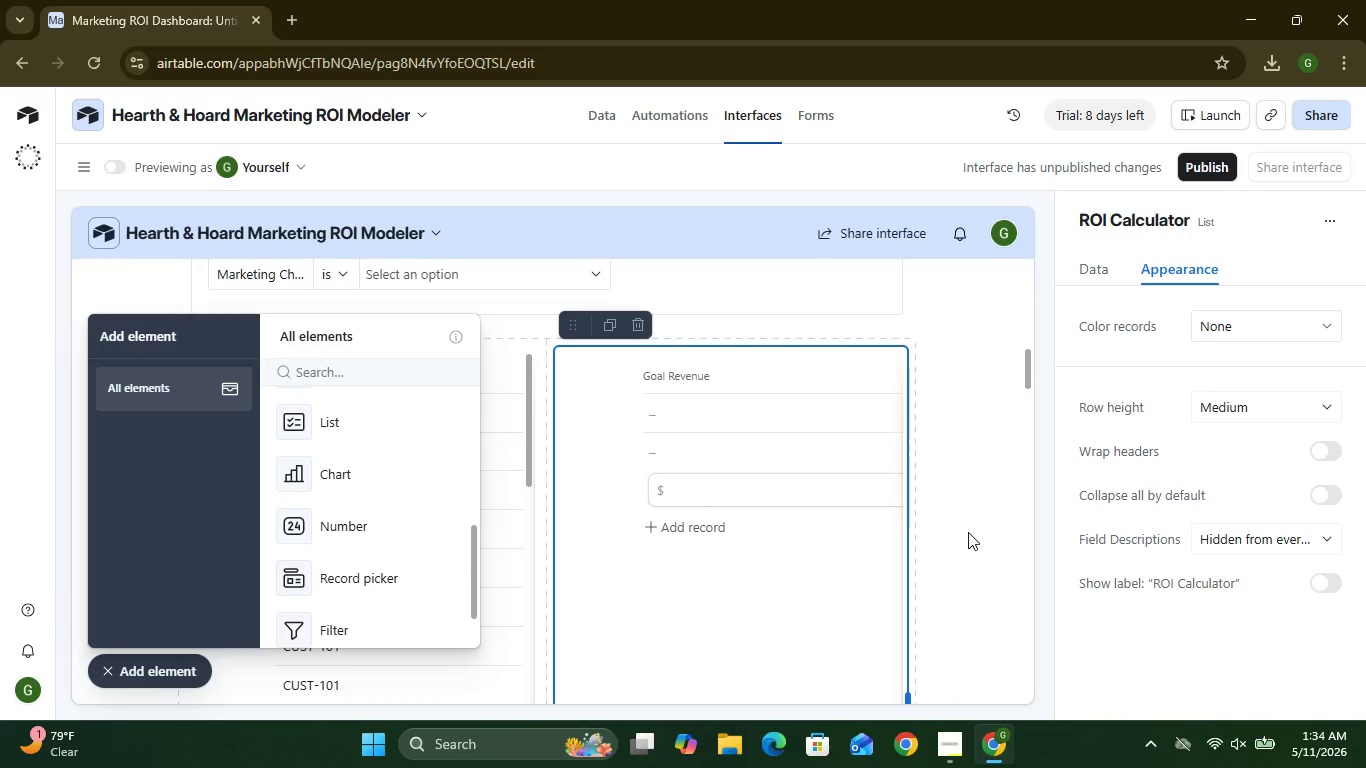 
left_click([303, 479])
 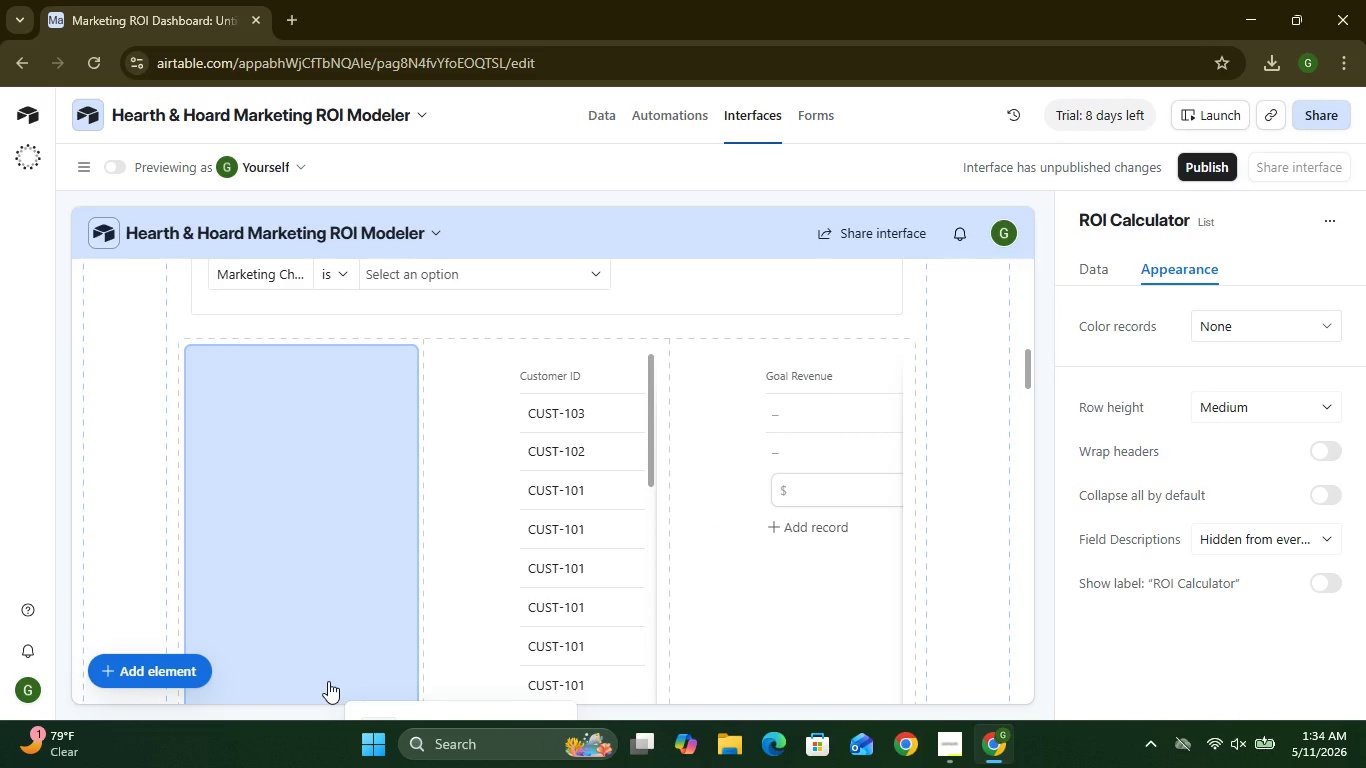 
right_click([327, 650])
 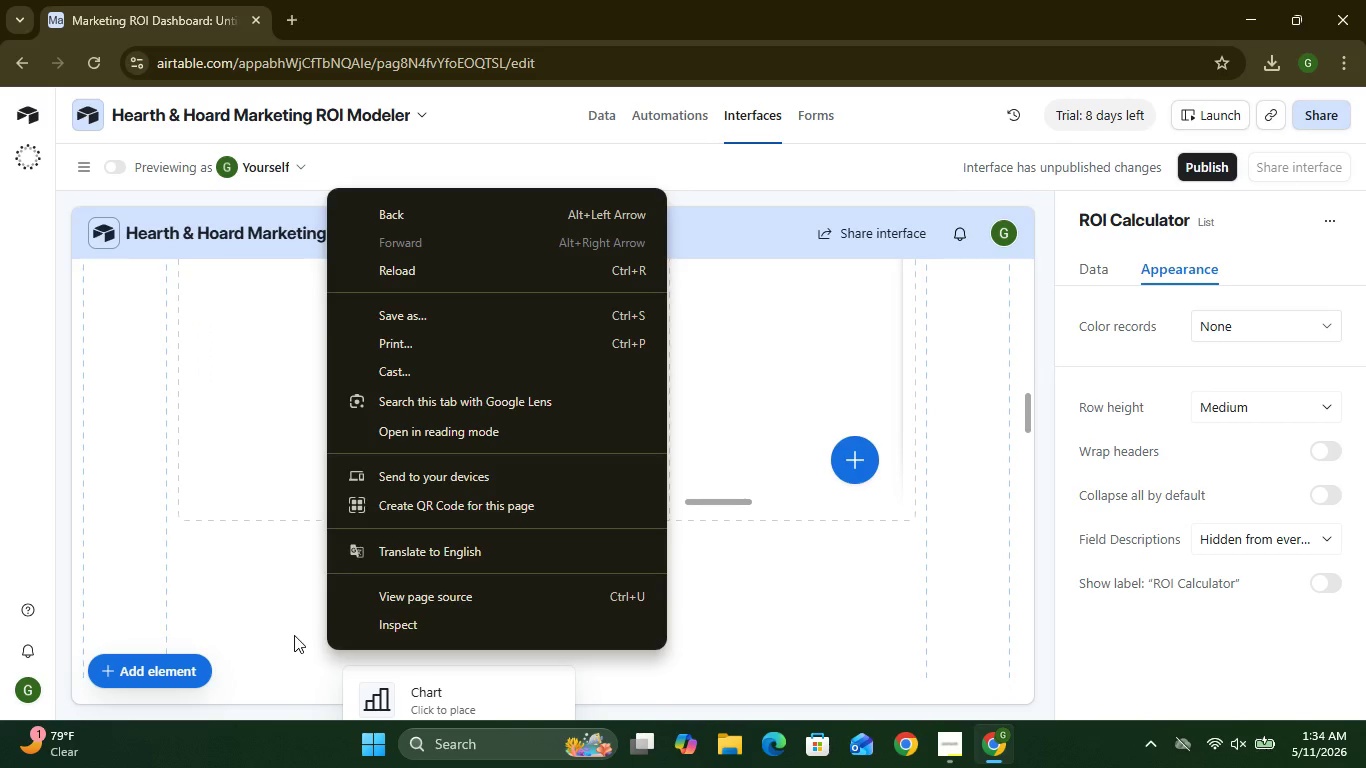 
wait(5.73)
 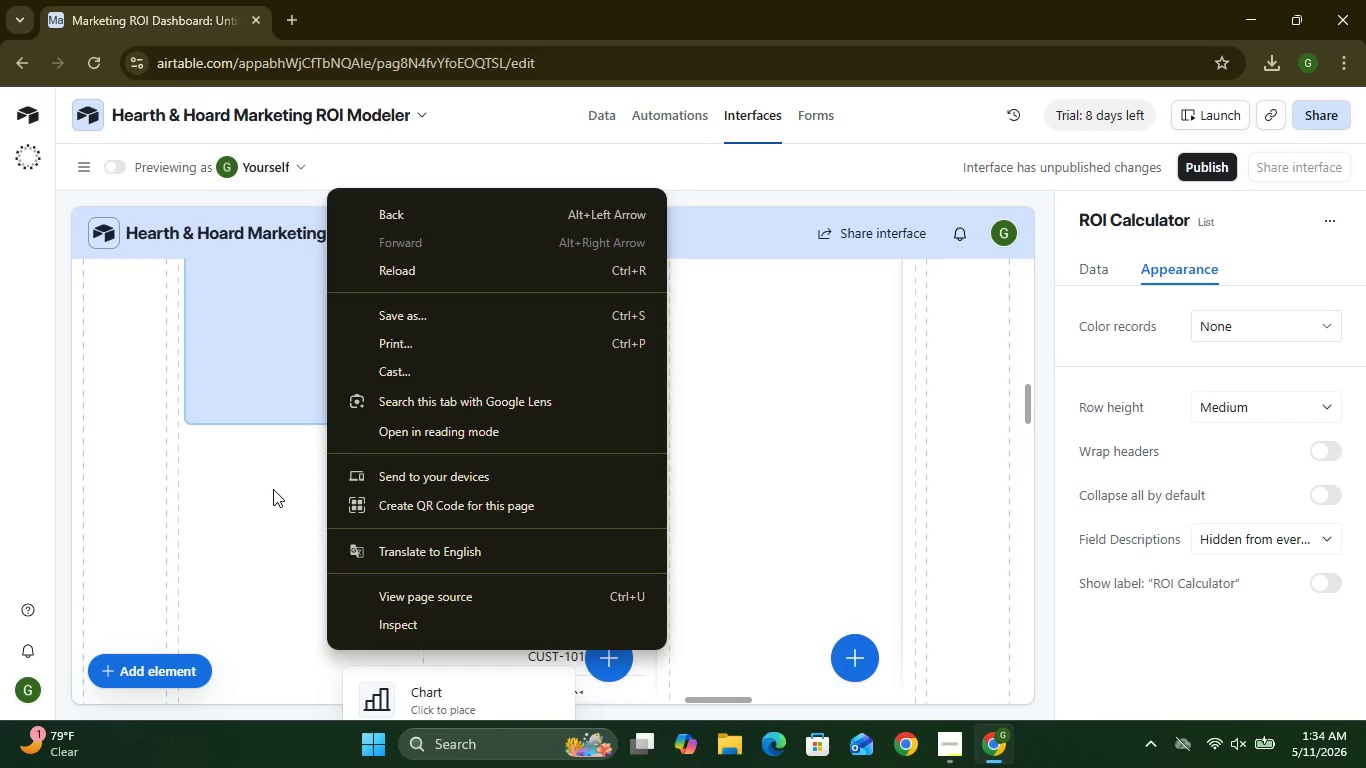 
left_click([264, 627])
 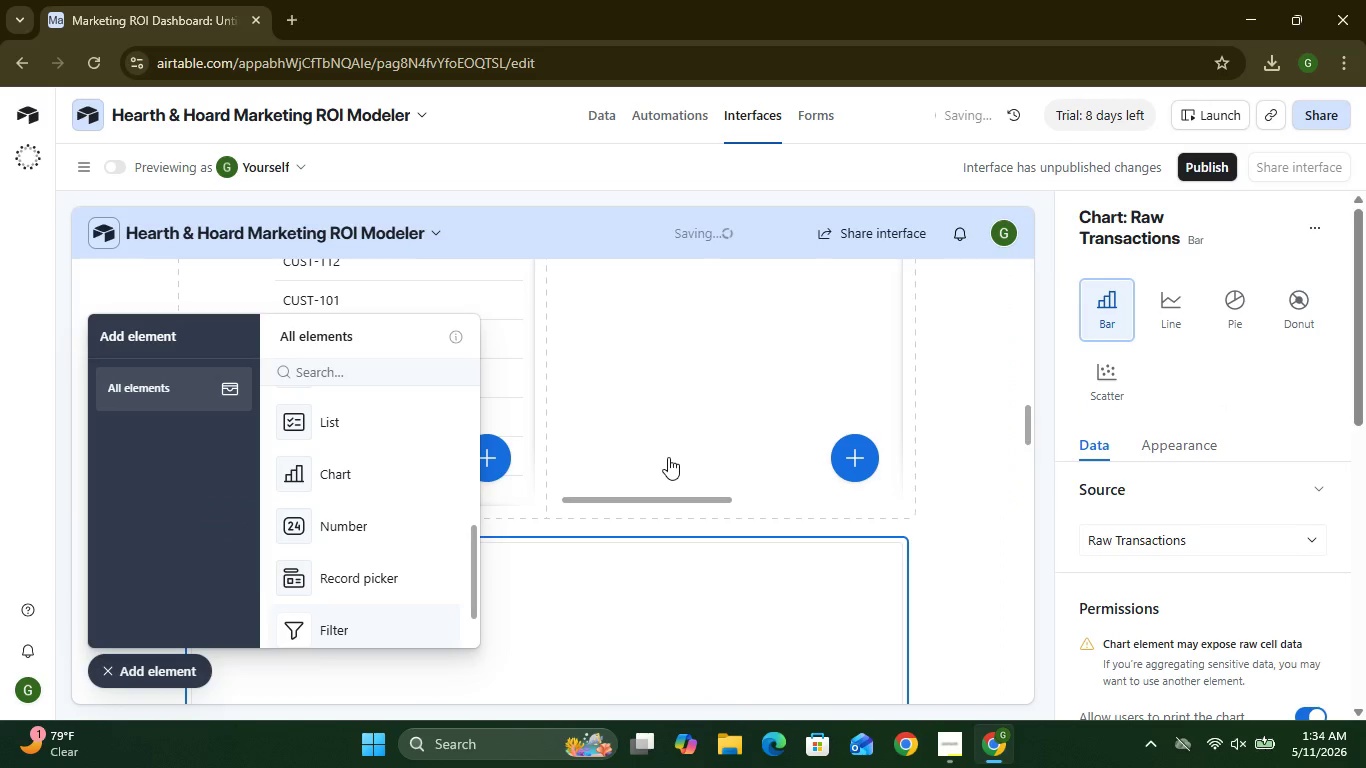 
wait(8.92)
 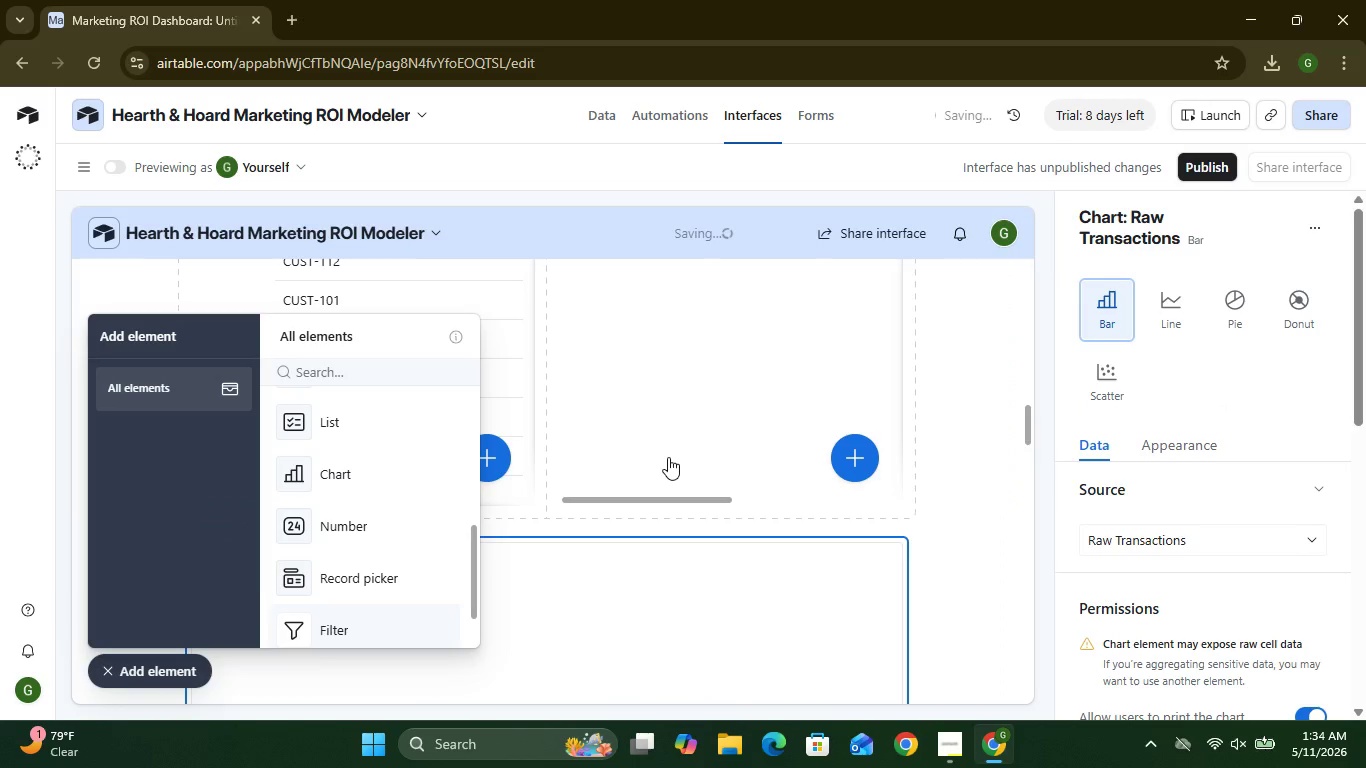 
left_click([1203, 447])
 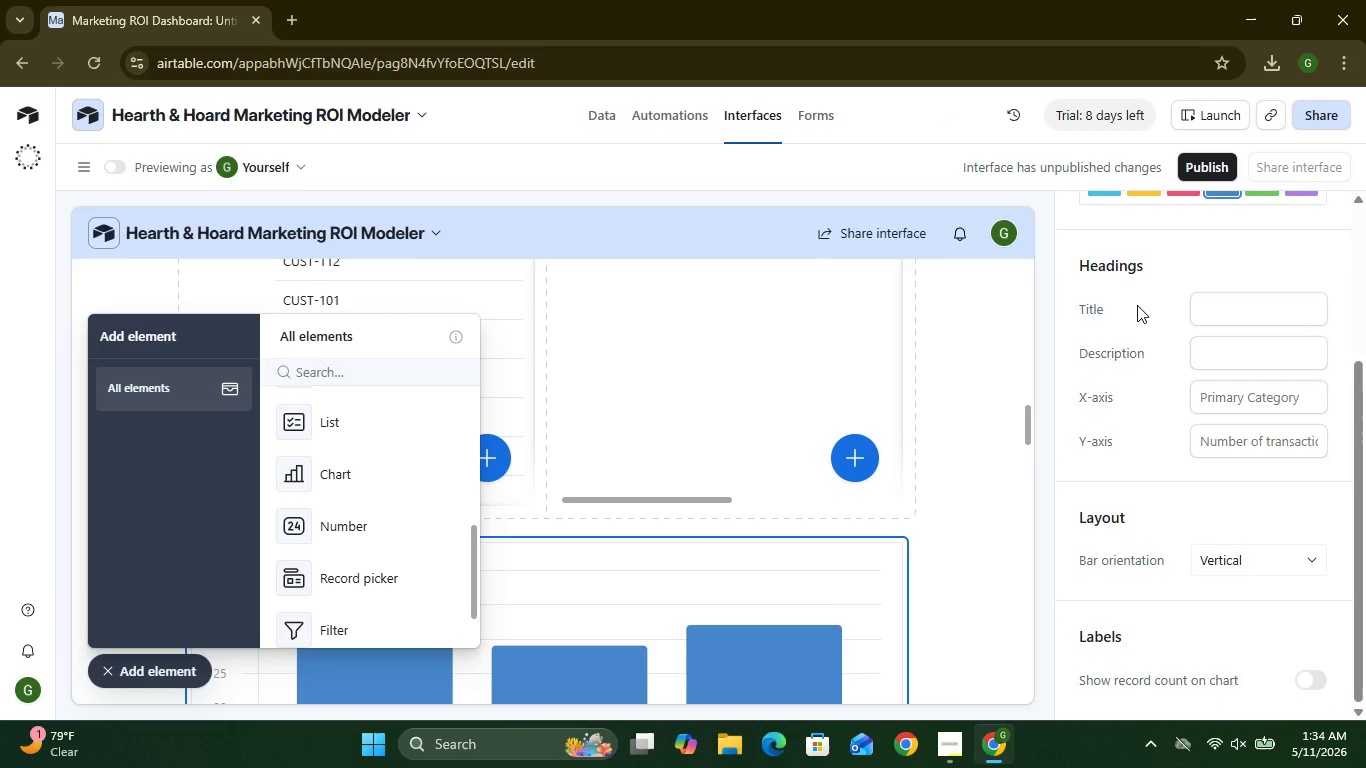 
wait(7.09)
 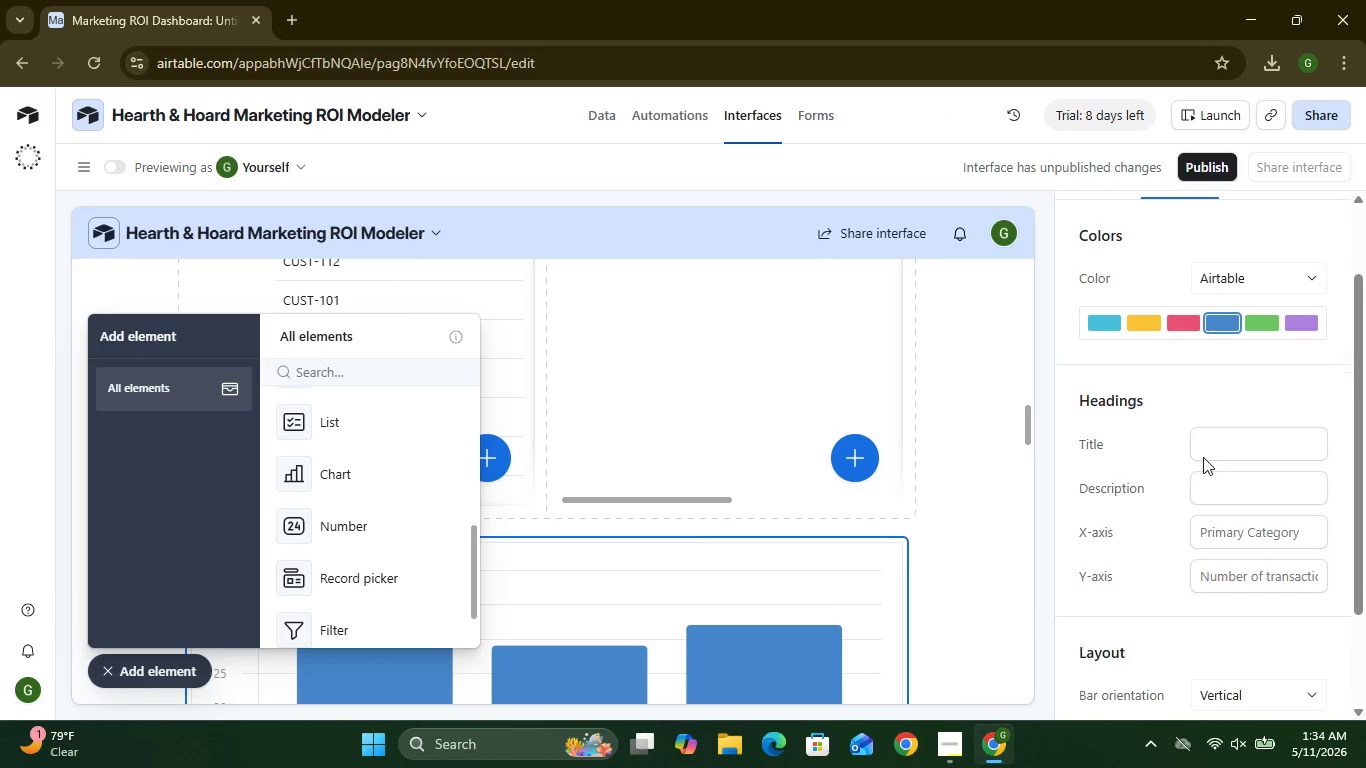 
left_click([1098, 293])
 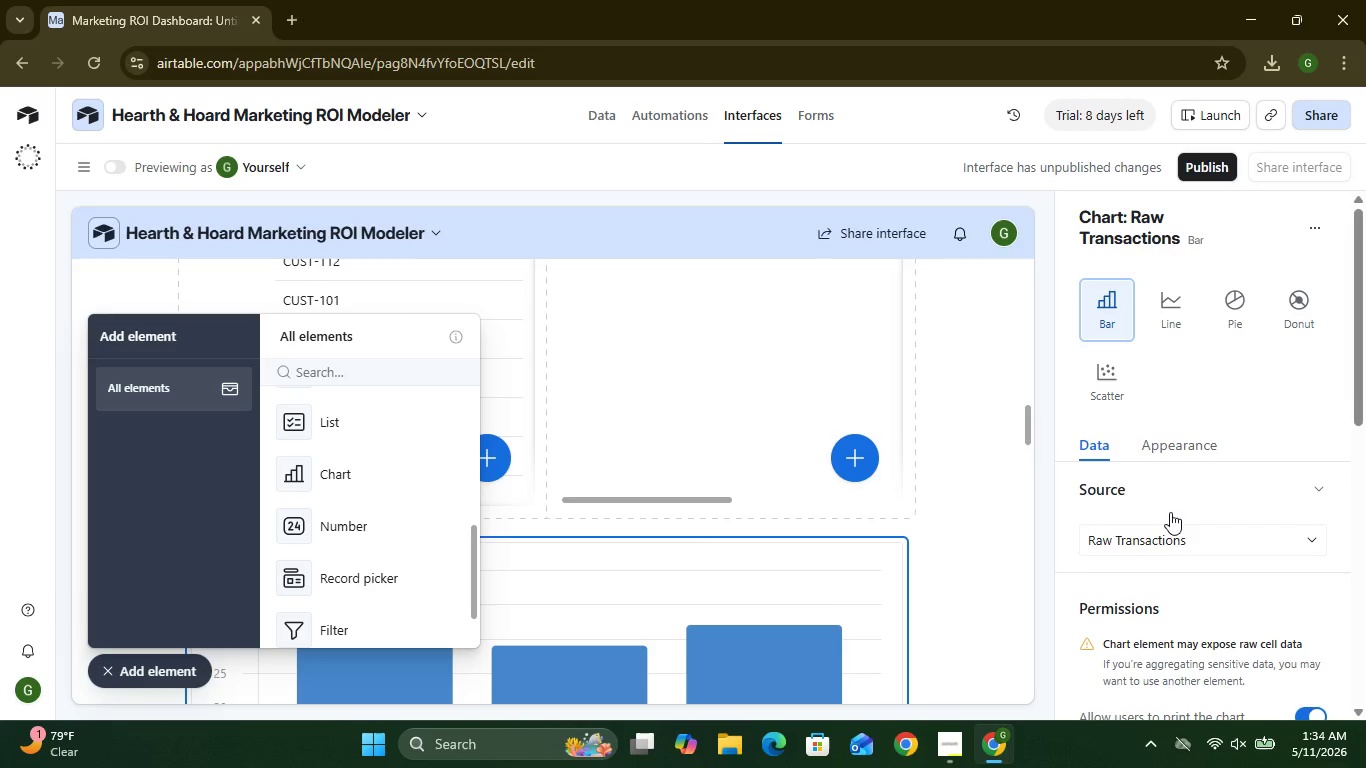 
wait(9.64)
 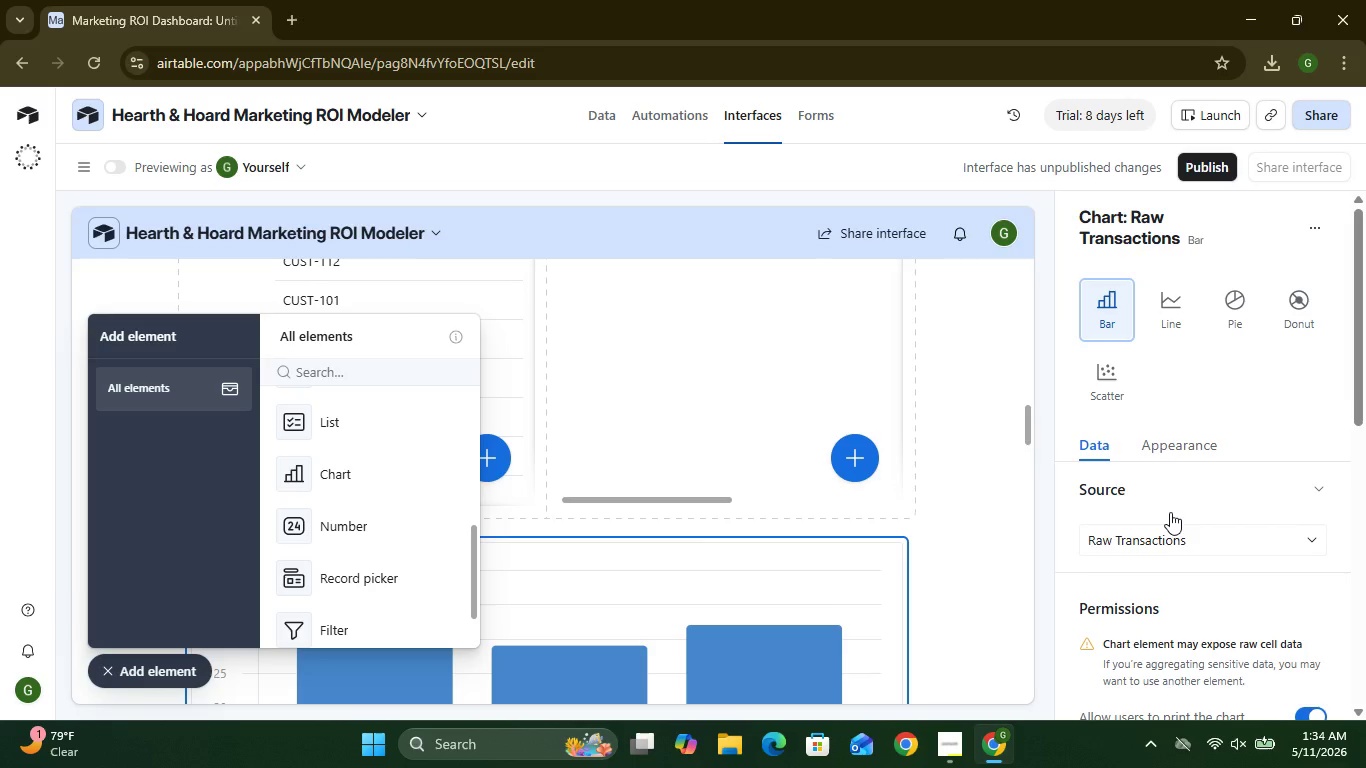 
left_click([1248, 551])
 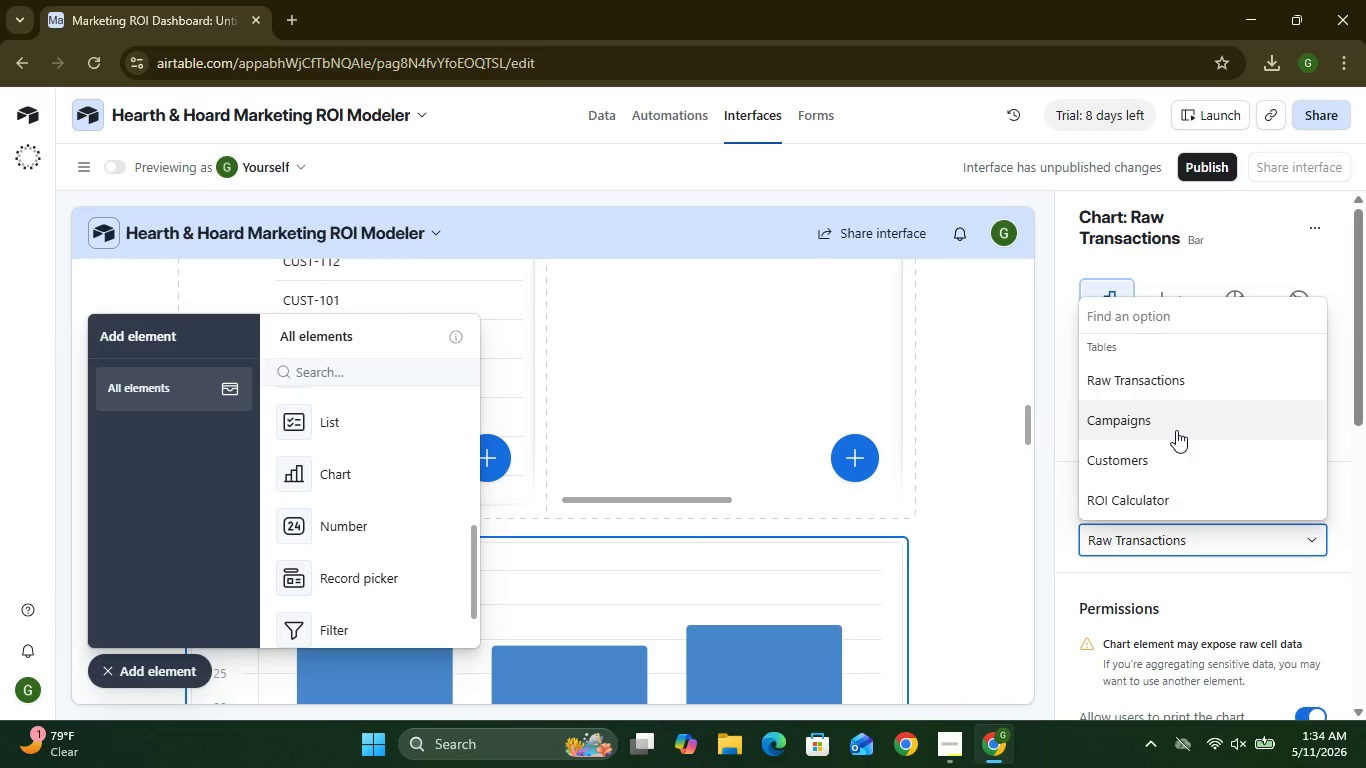 
left_click([1176, 430])
 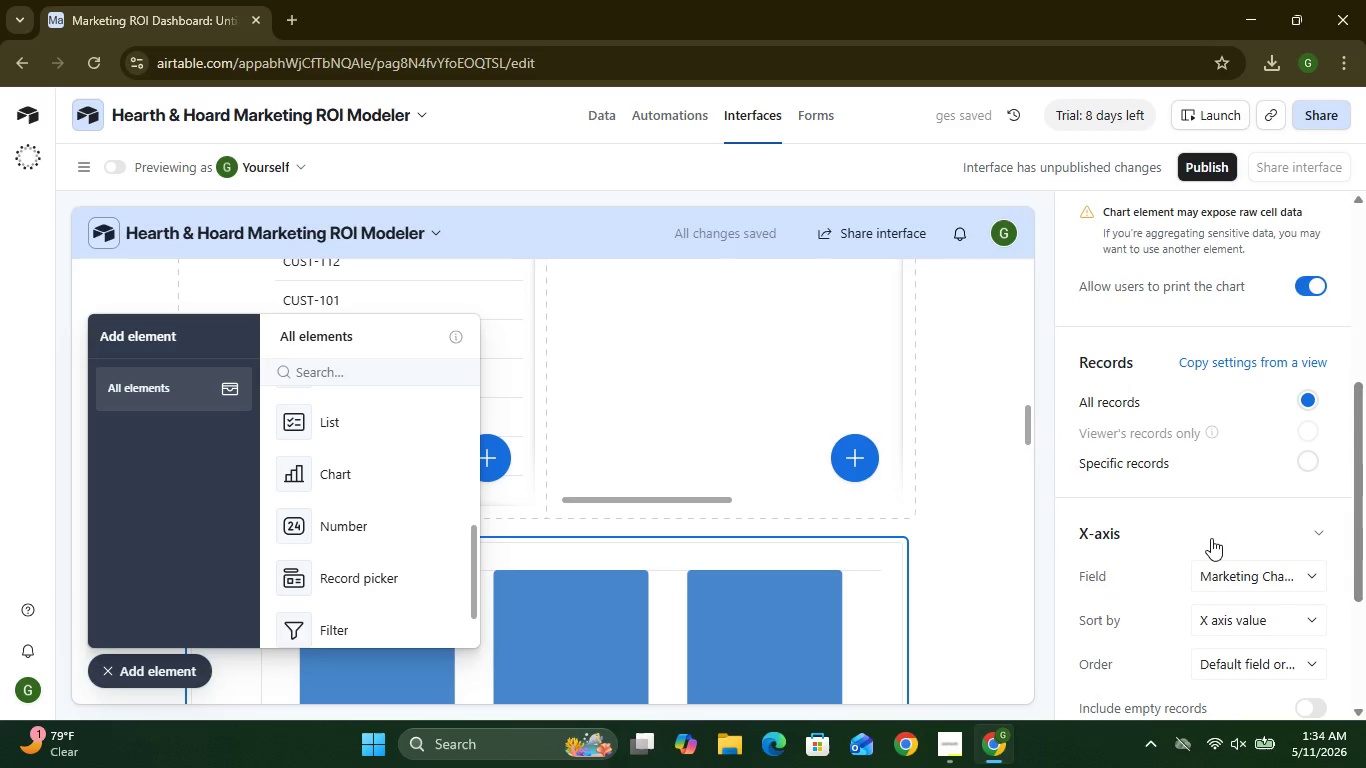 
wait(5.25)
 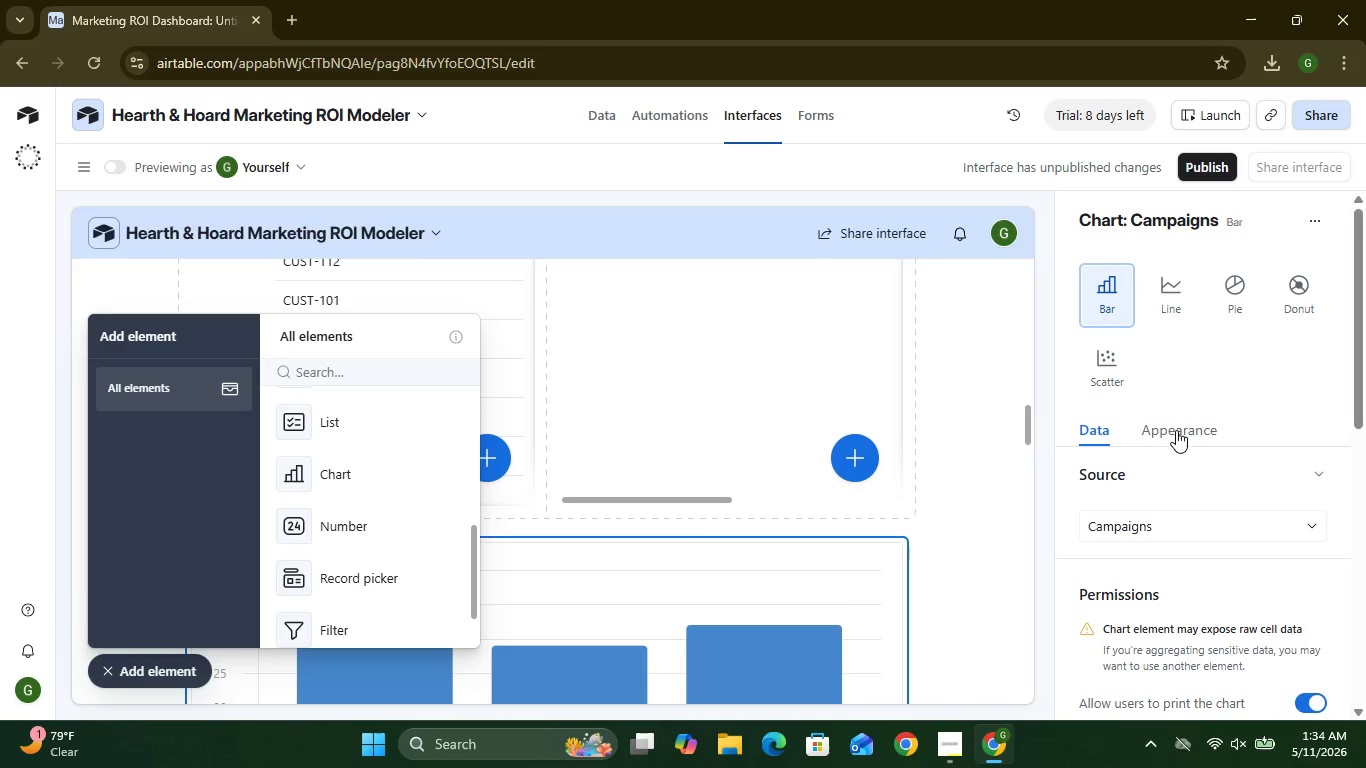 
left_click([1220, 482])
 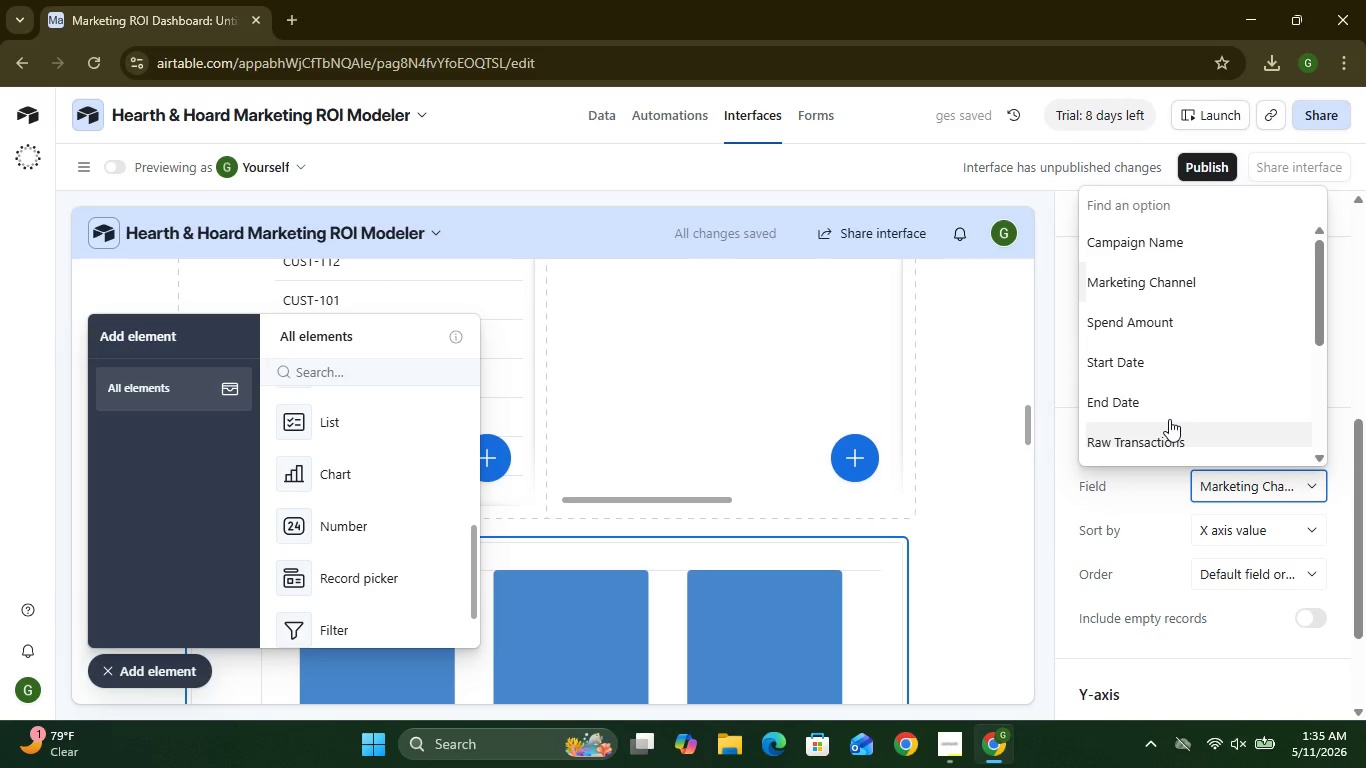 
left_click([1121, 239])
 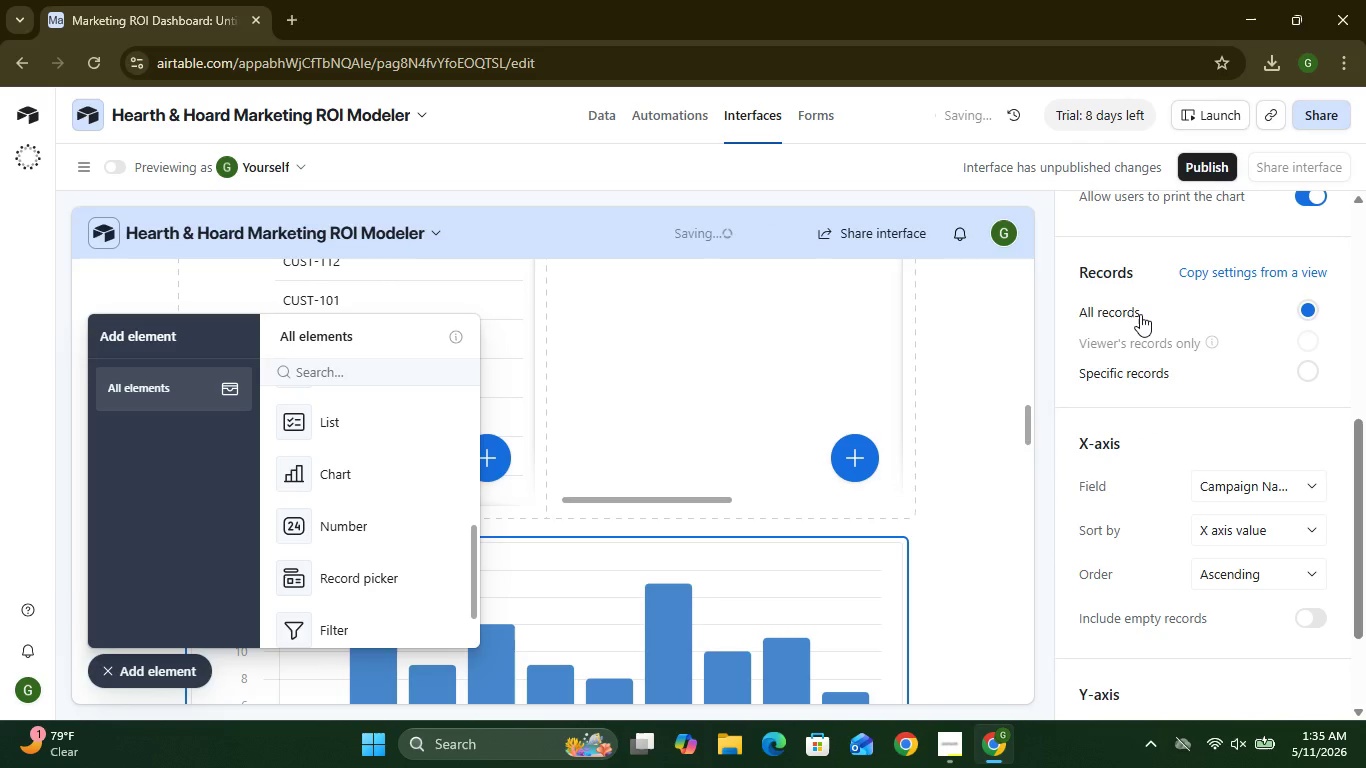 
mouse_move([1246, 543])
 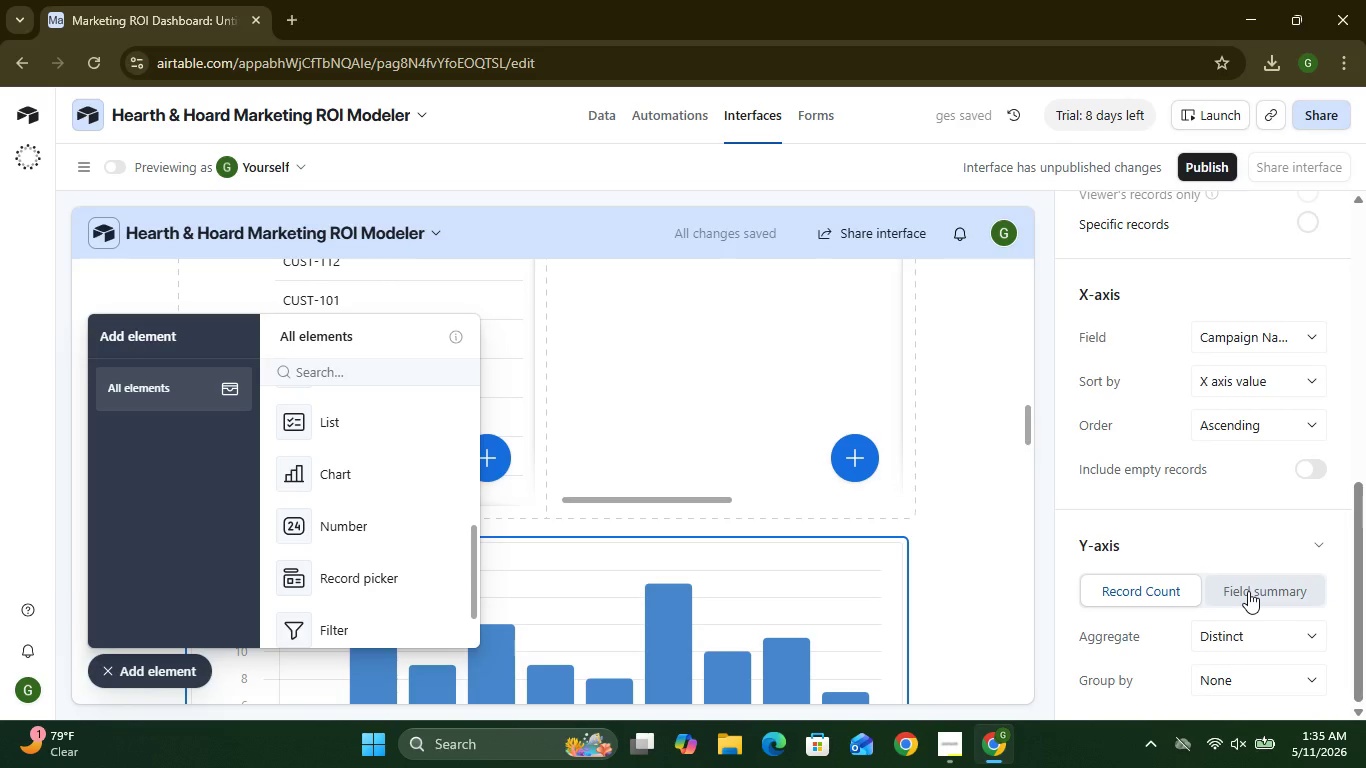 
left_click([1248, 591])
 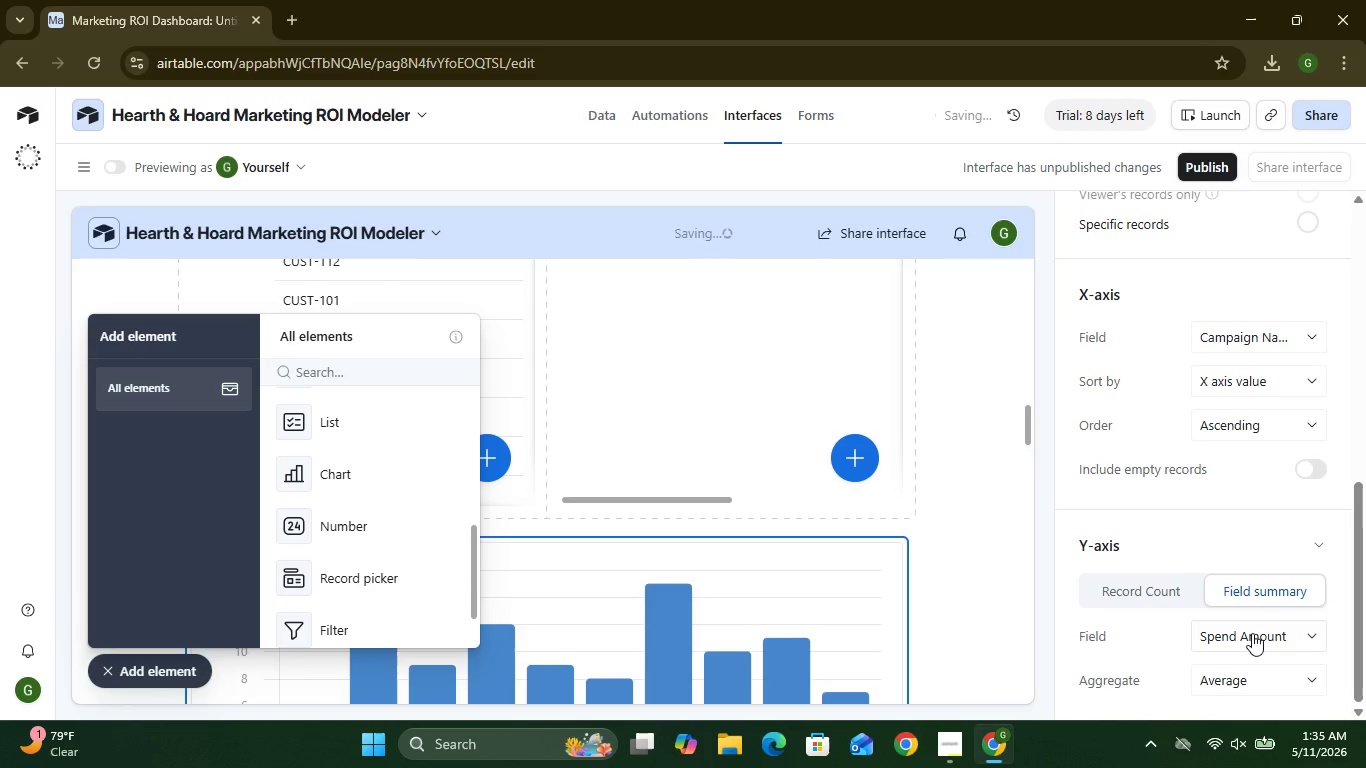 
left_click([1252, 633])
 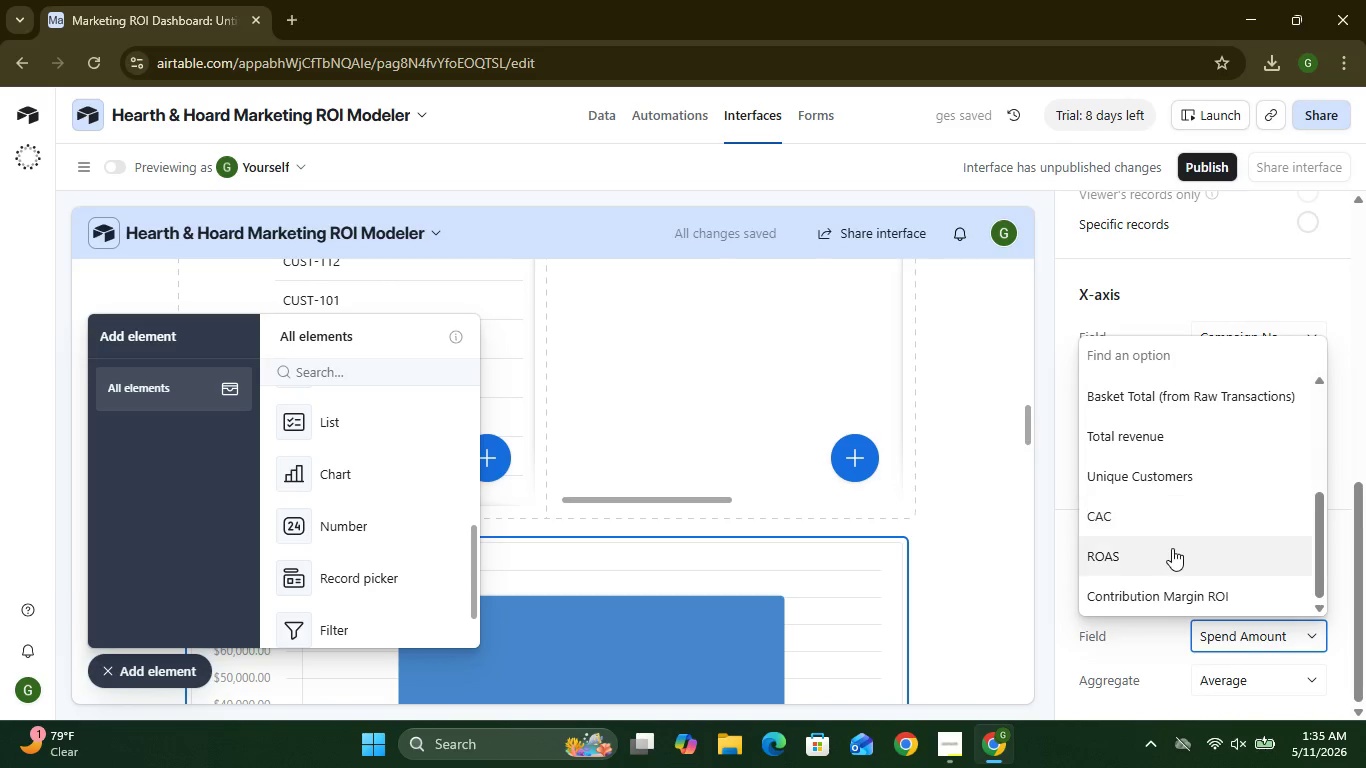 
wait(6.78)
 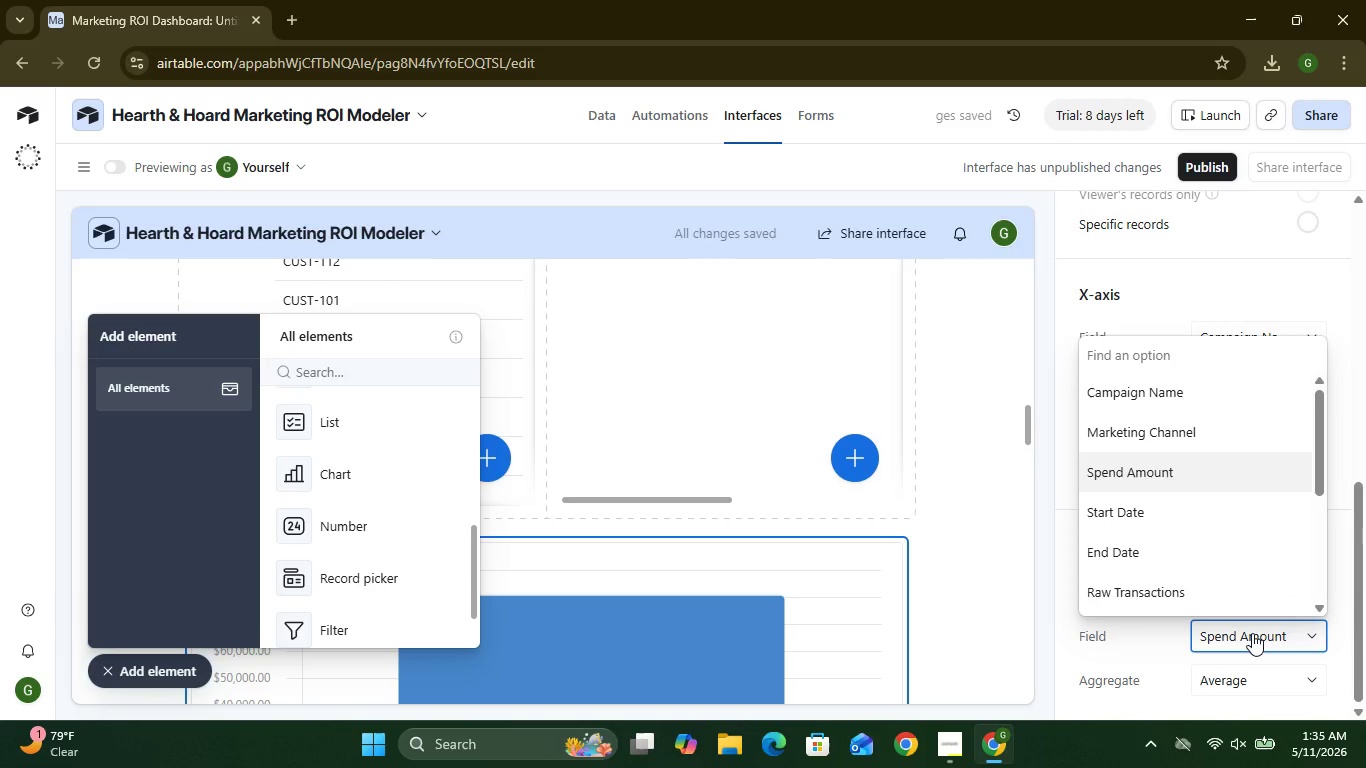 
left_click([1180, 590])
 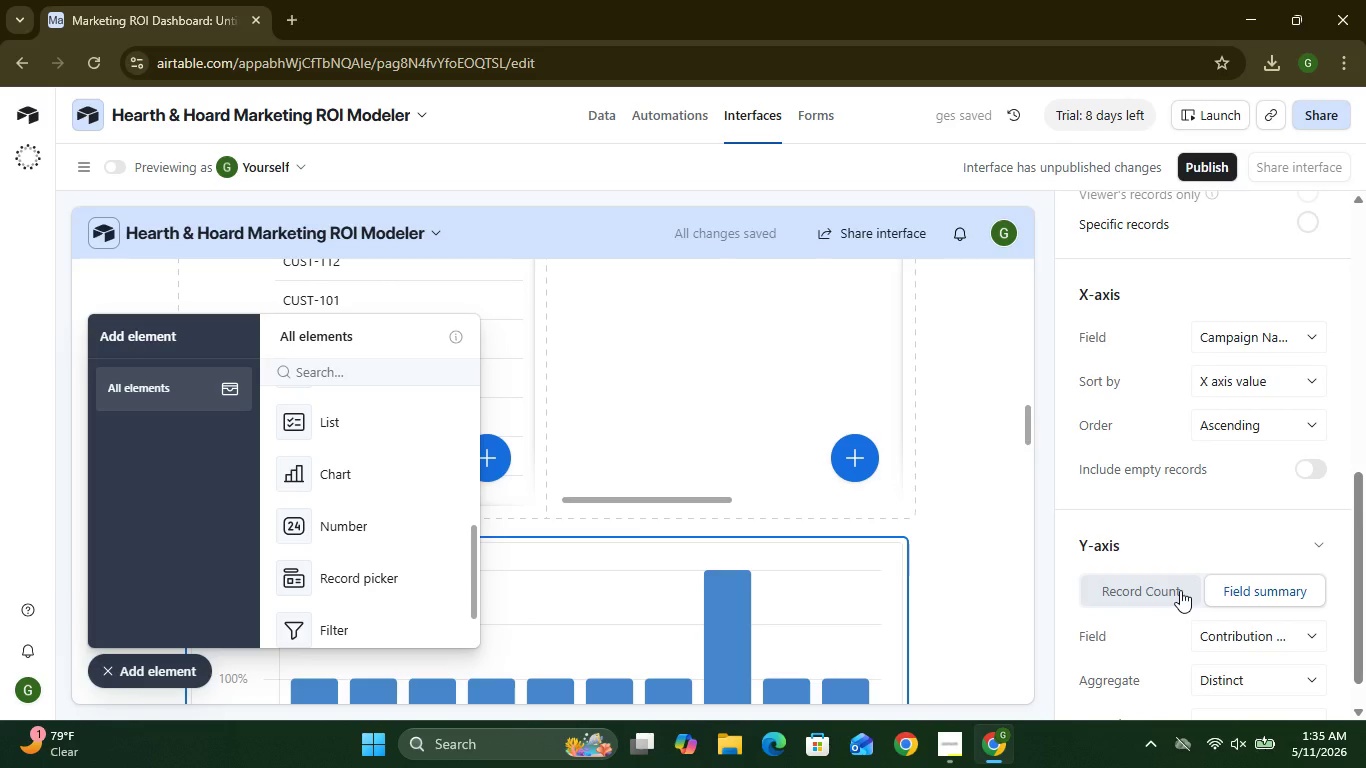 
mouse_move([1163, 287])
 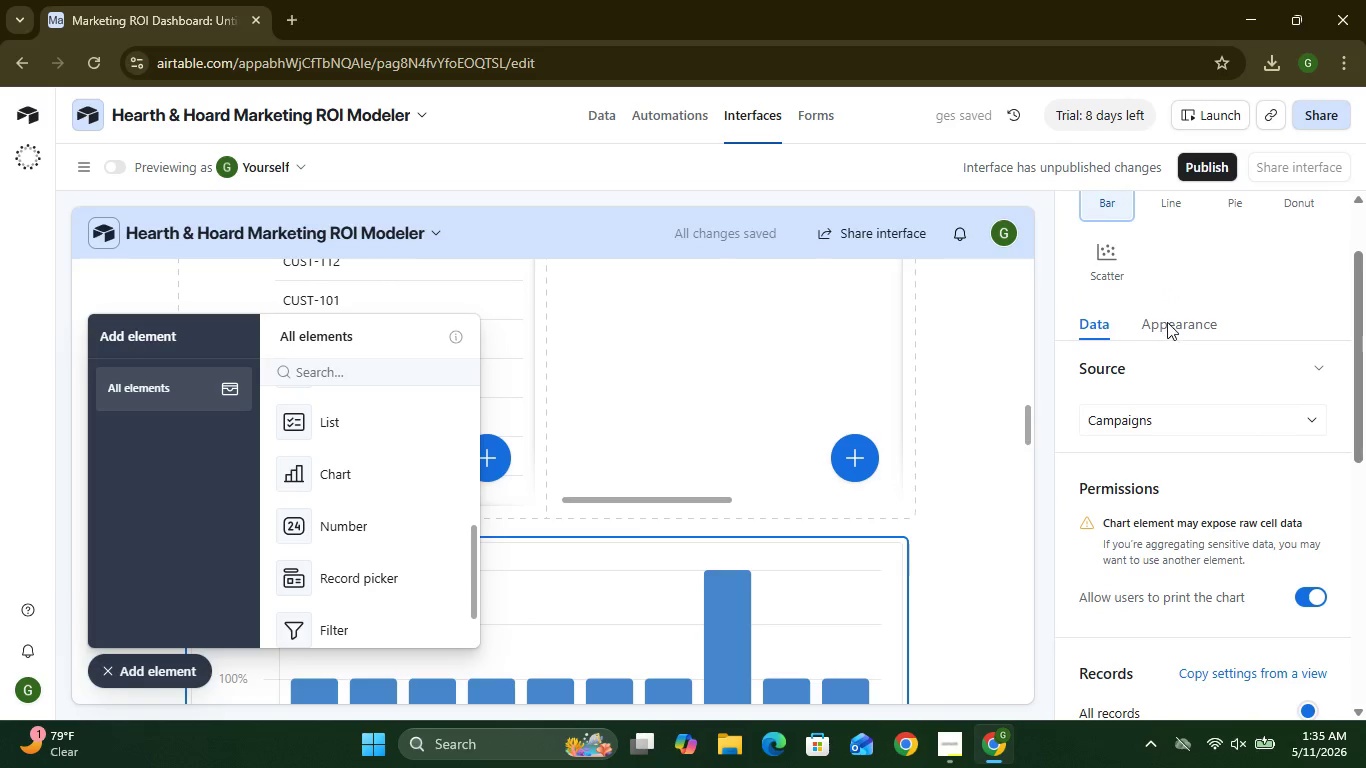 
left_click([1167, 322])
 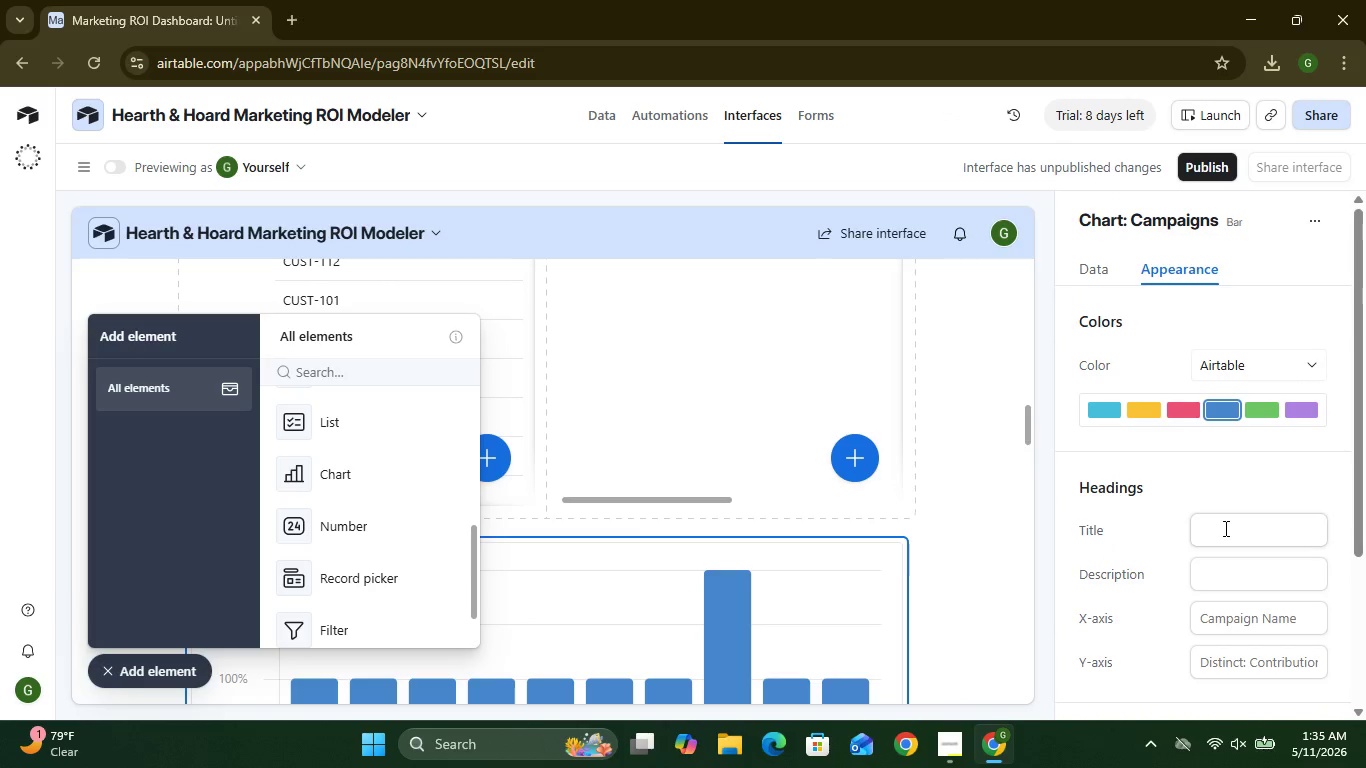 
left_click([1224, 528])
 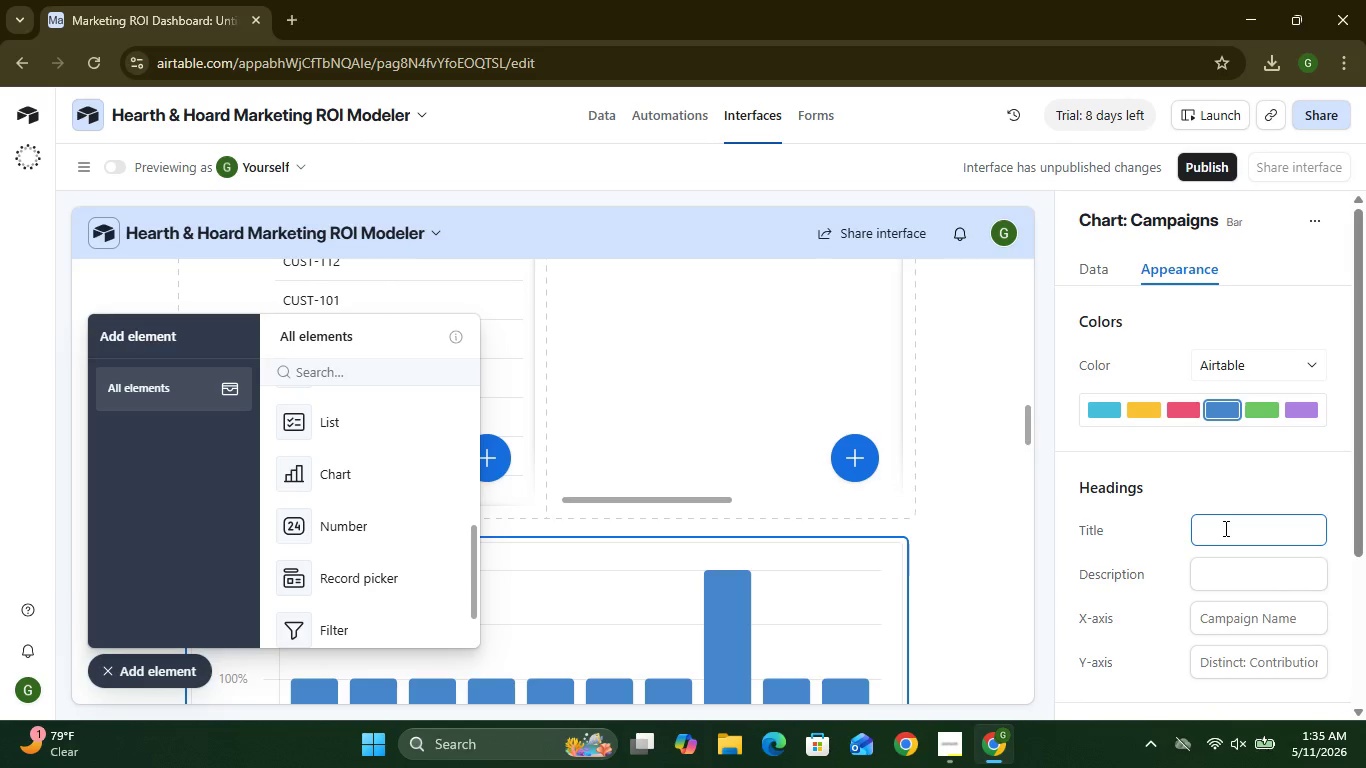 
type(Contribution Margin ROI)
 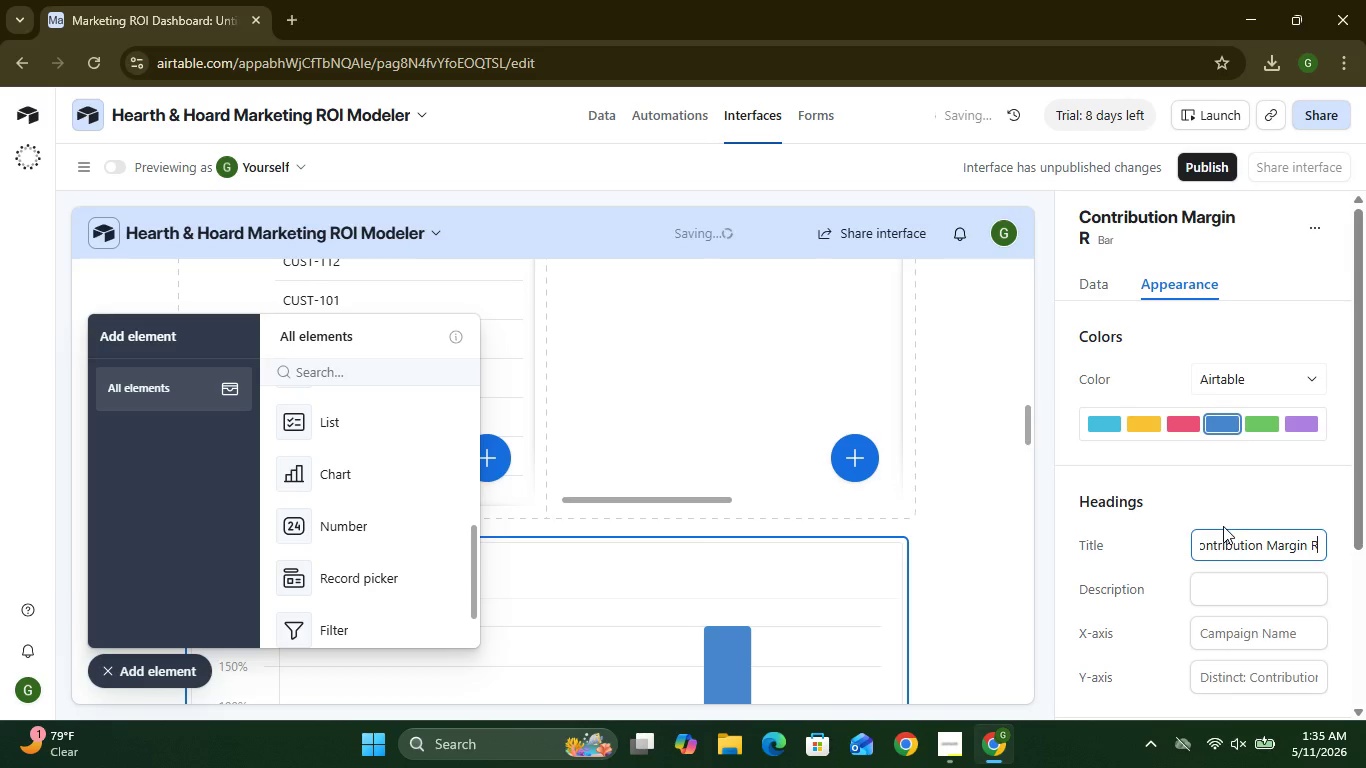 
wait(7.27)
 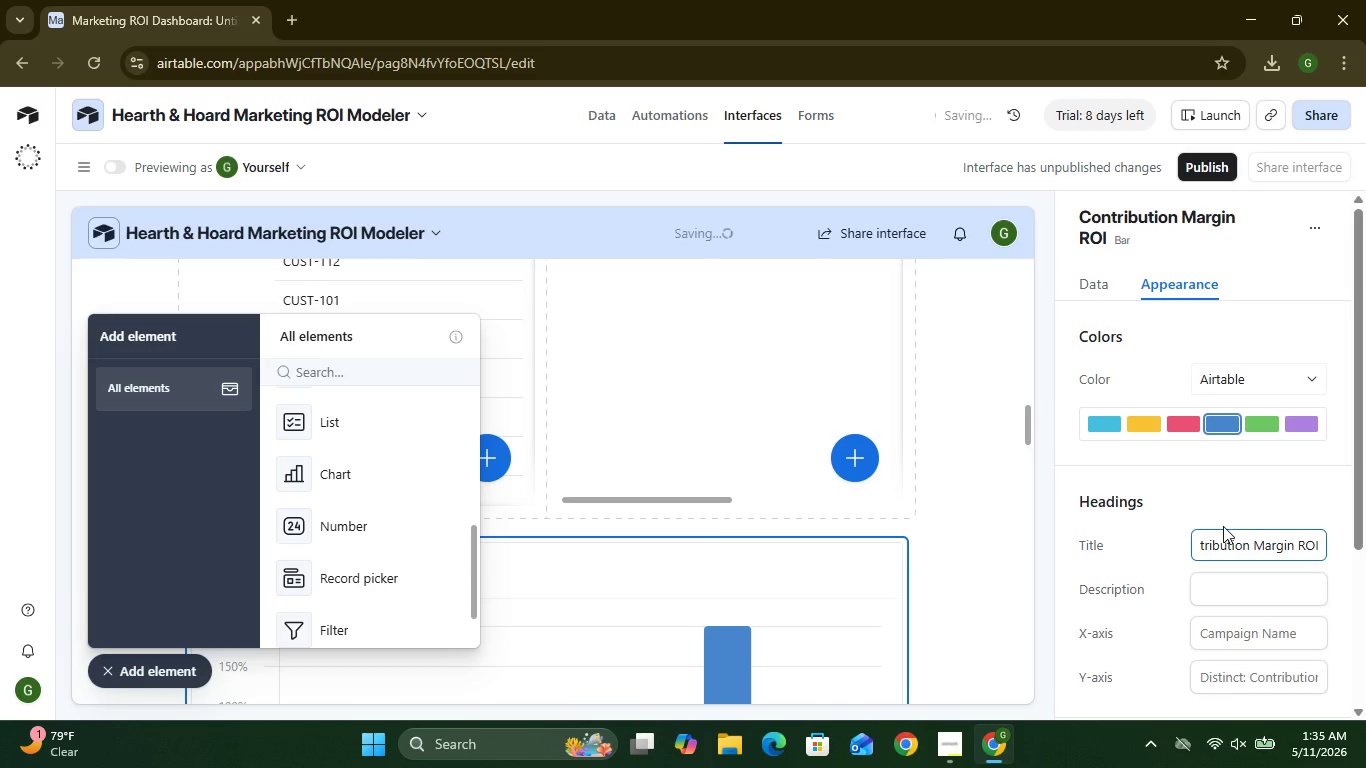 
left_click([1094, 300])
 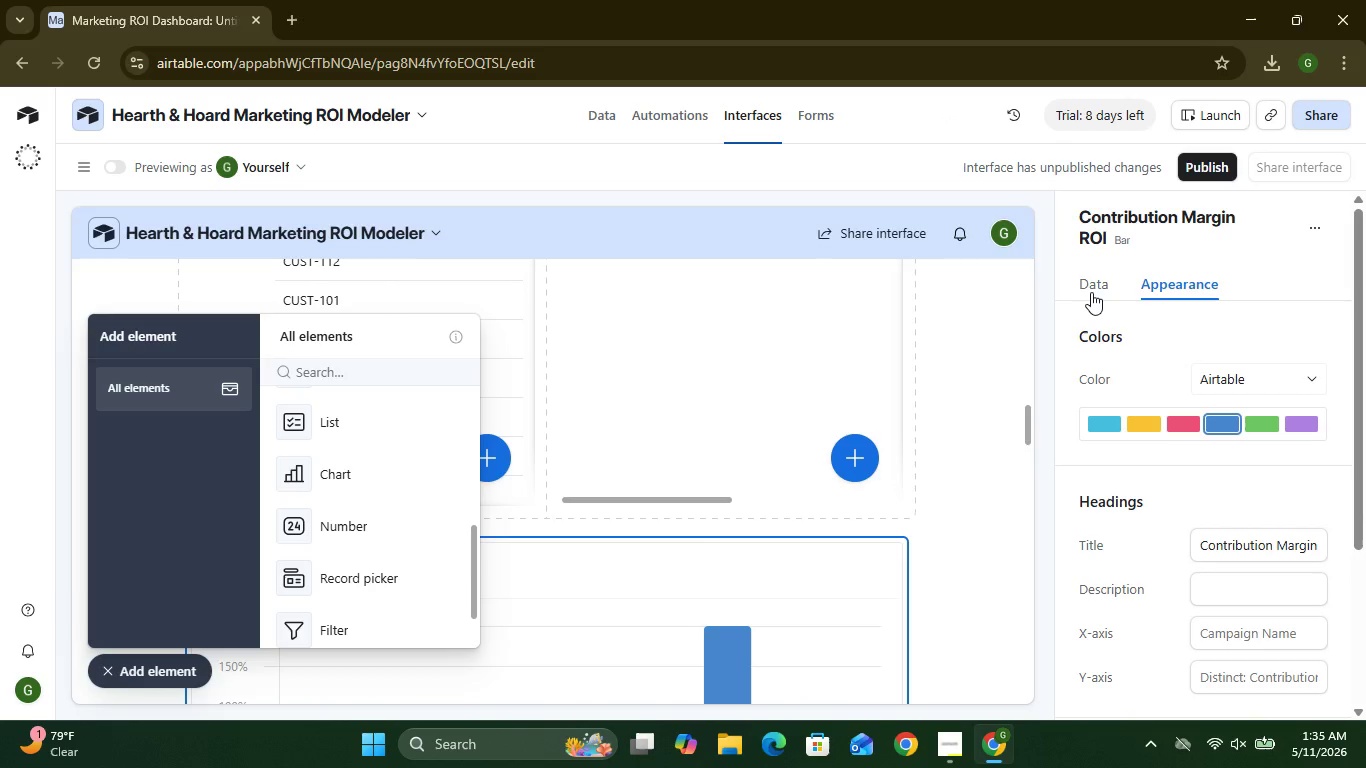 
left_click([1091, 292])
 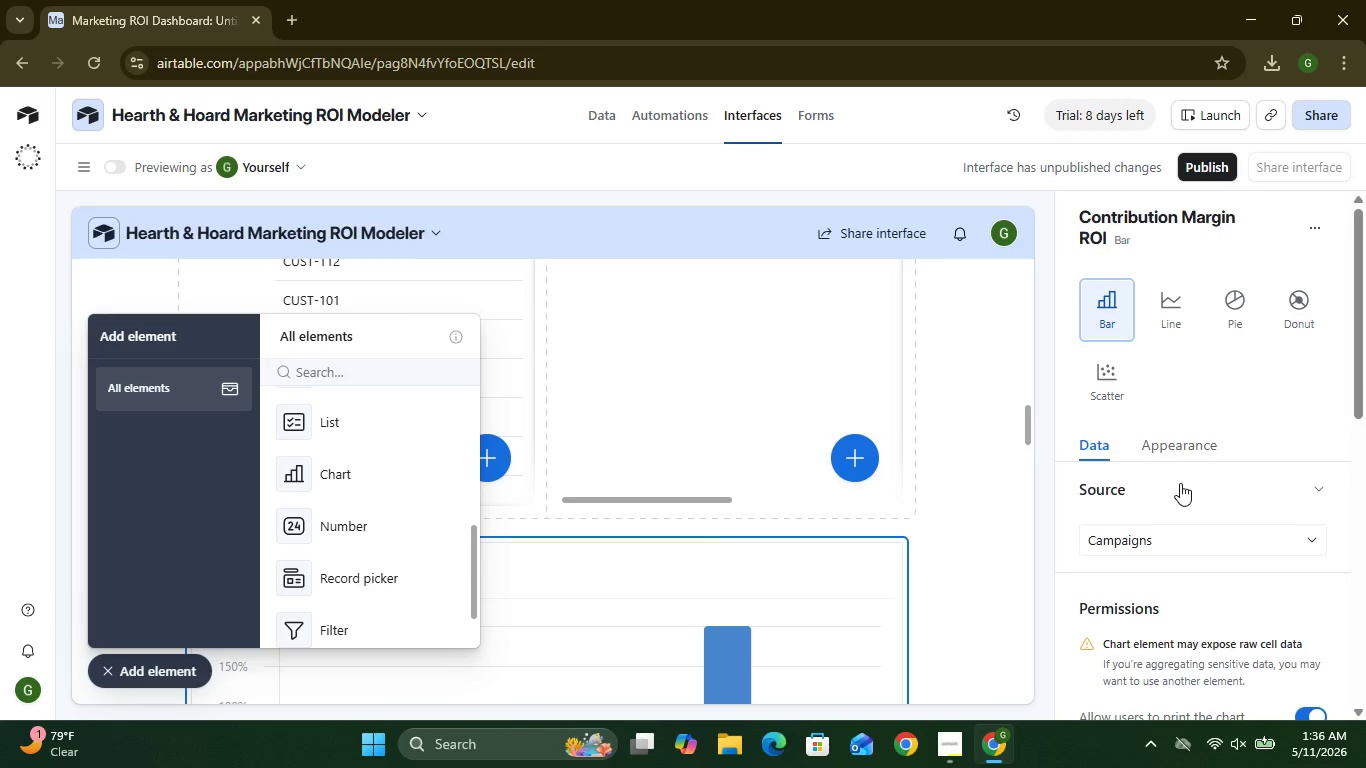 
wait(16.03)
 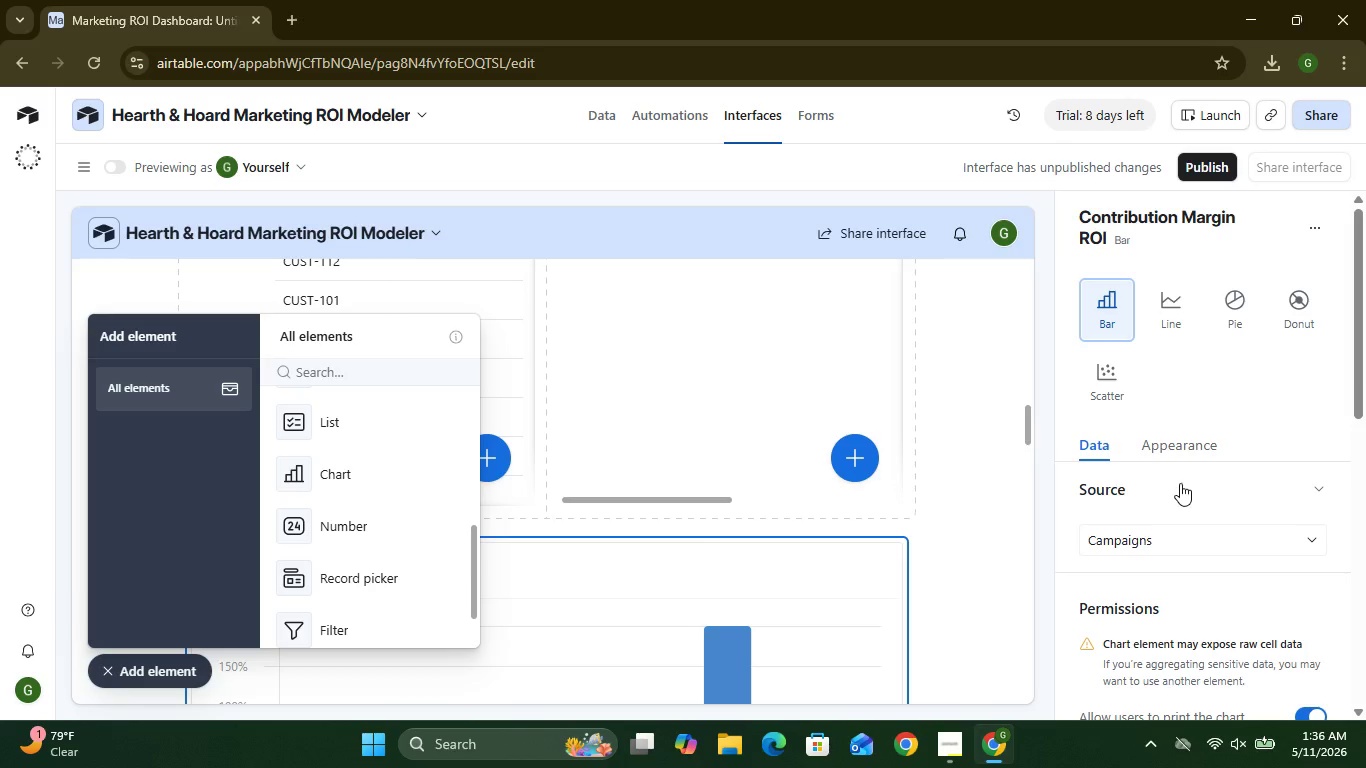 
left_click([1198, 444])
 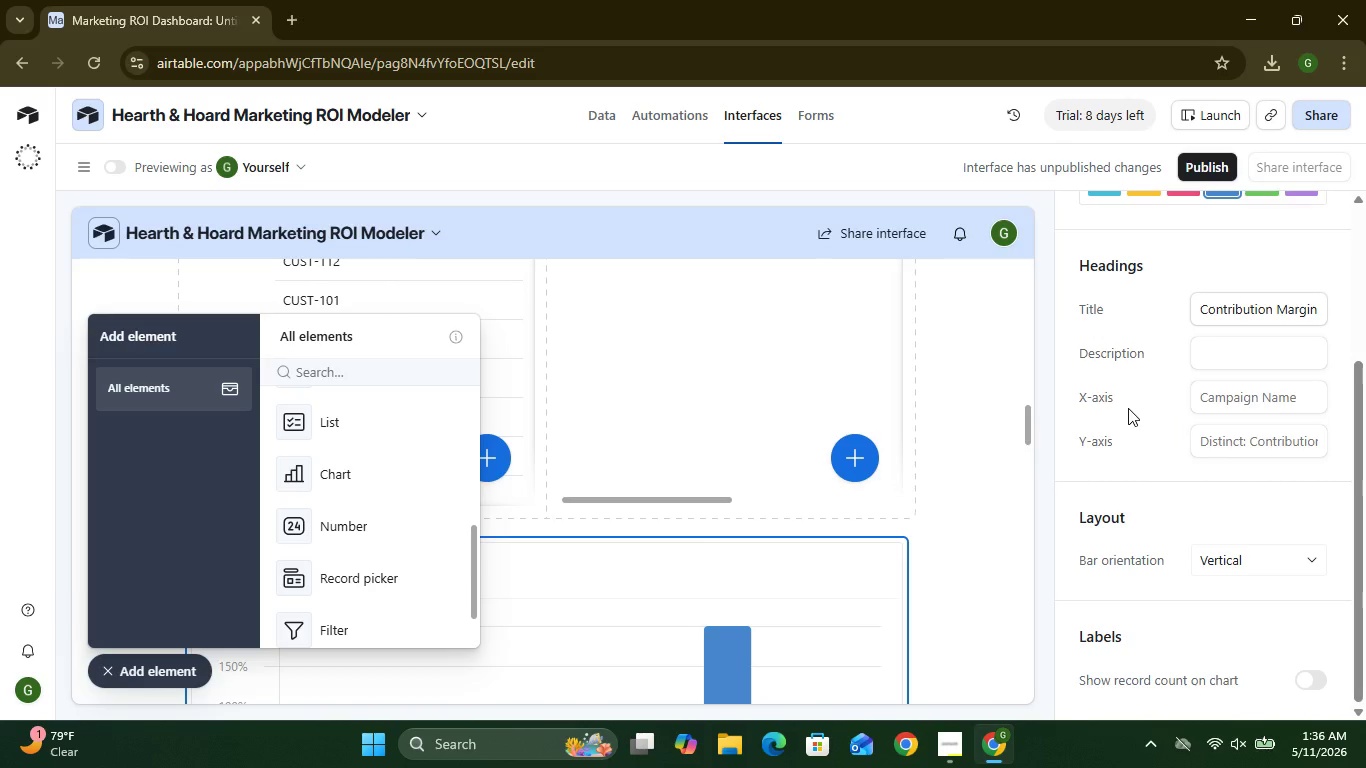 
wait(18.41)
 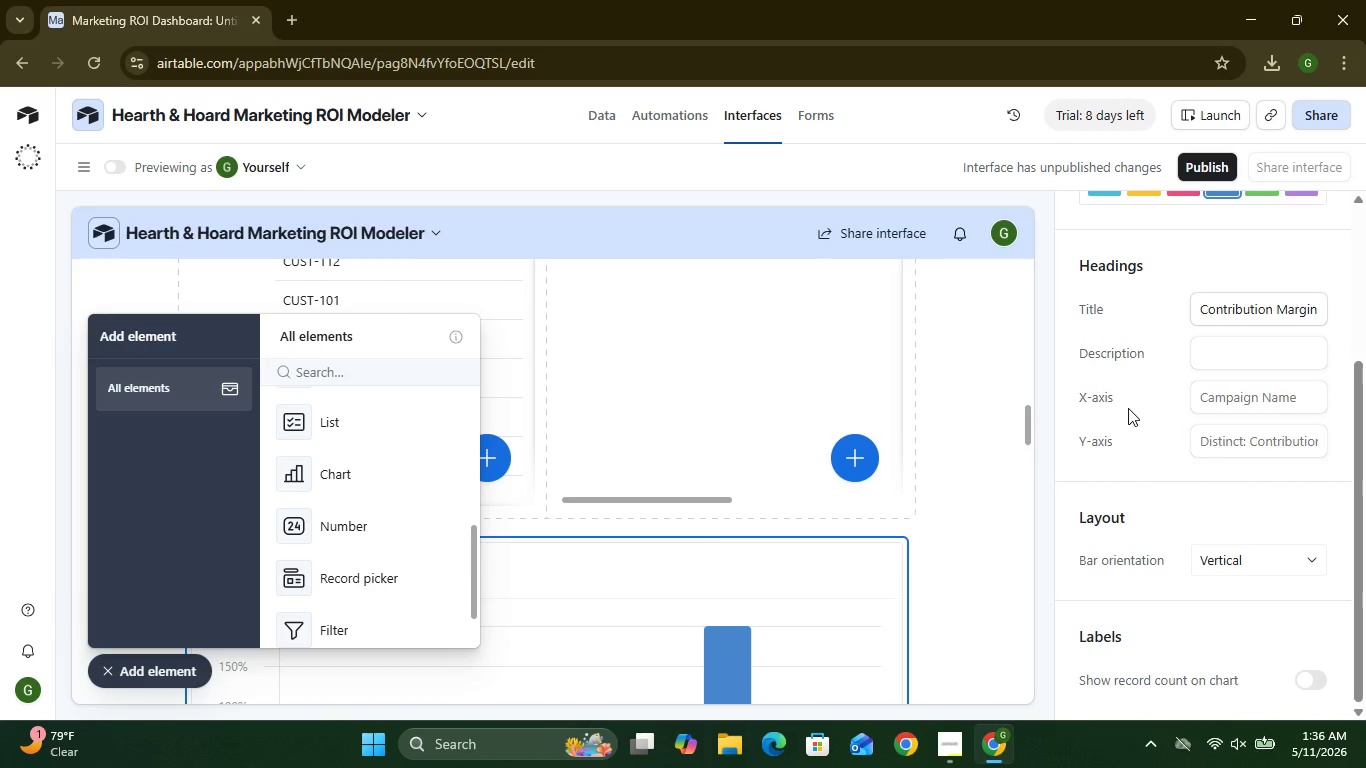 
left_click([1231, 566])
 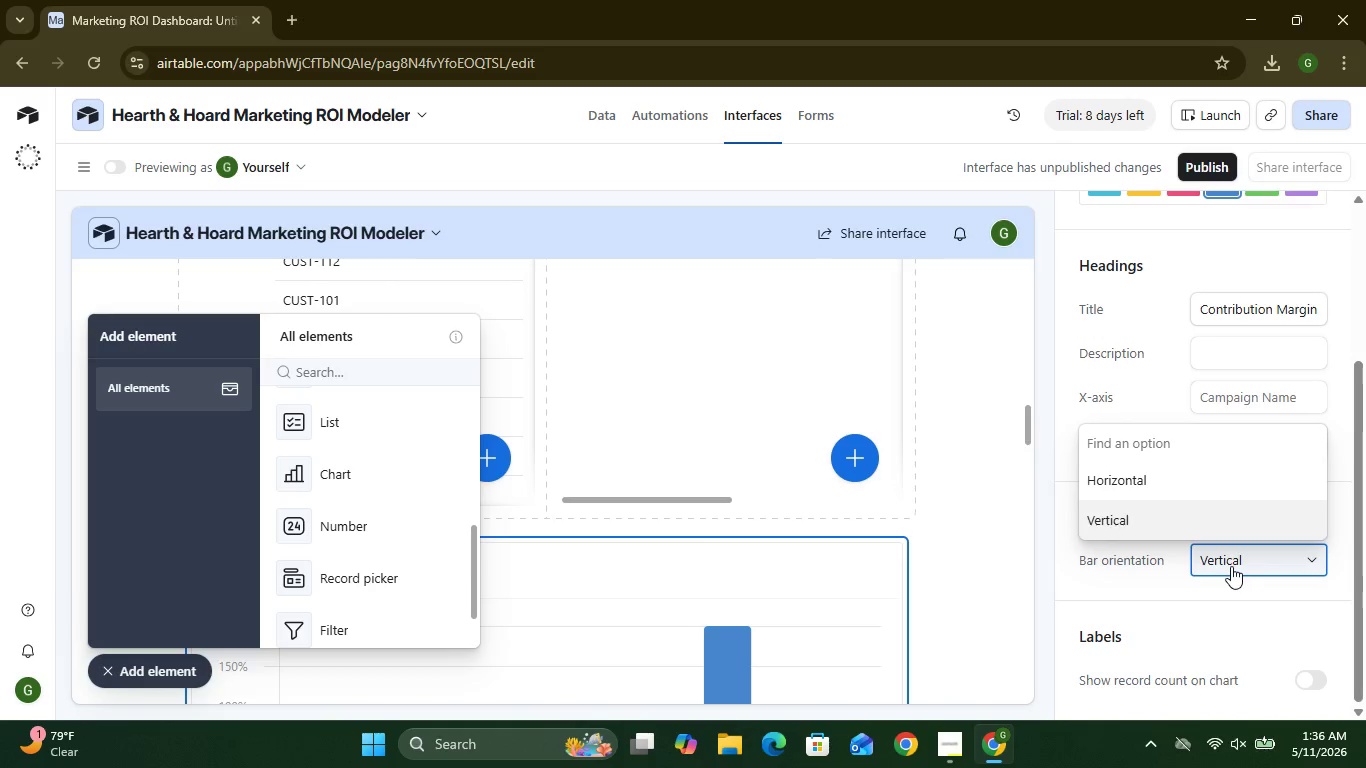 
left_click([1231, 566])
 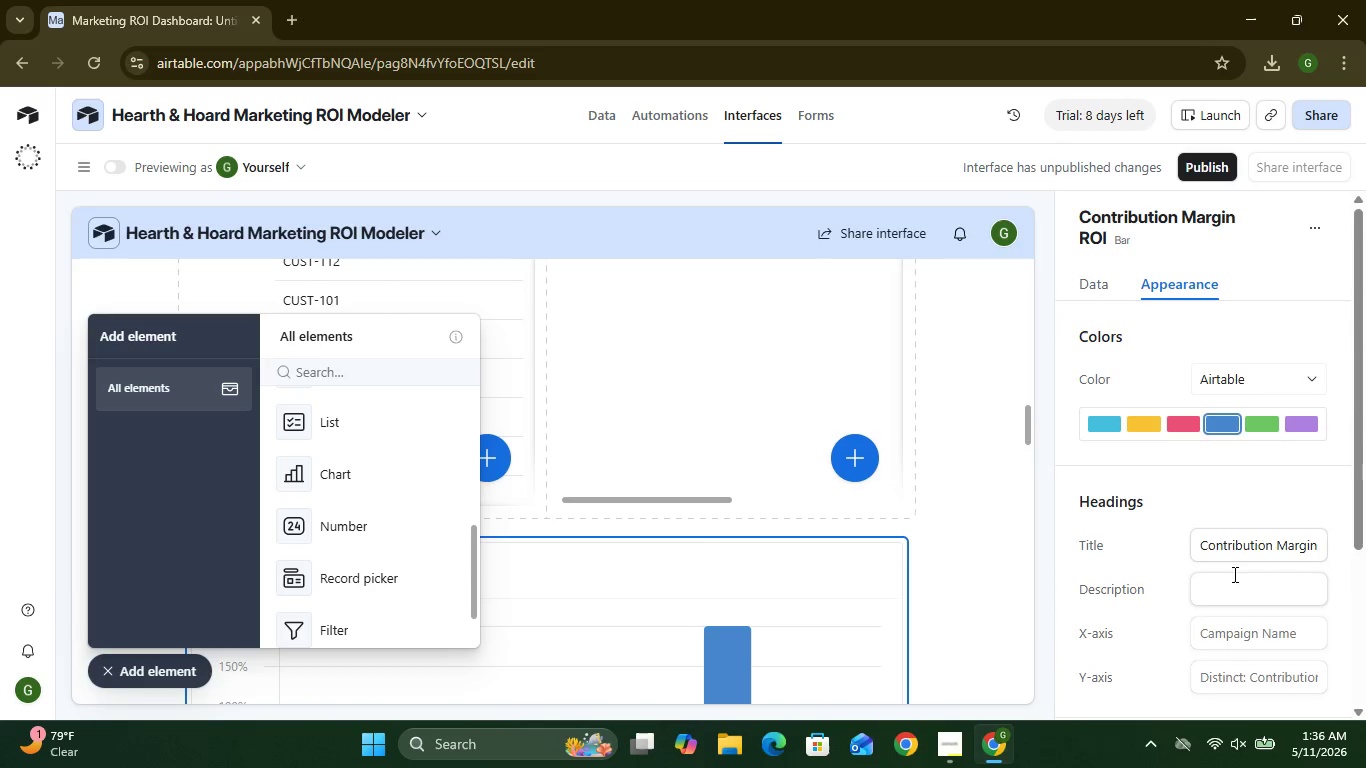 
wait(7.45)
 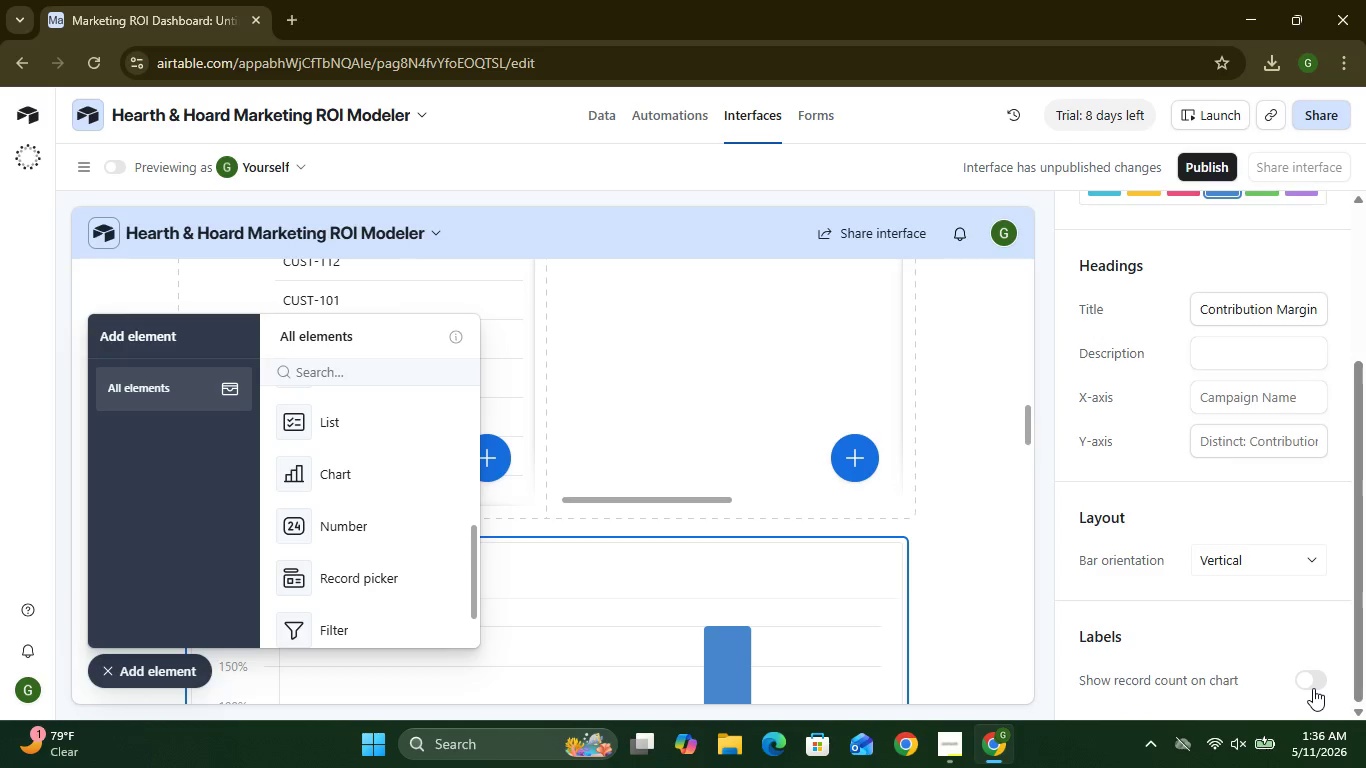 
left_click([1104, 280])
 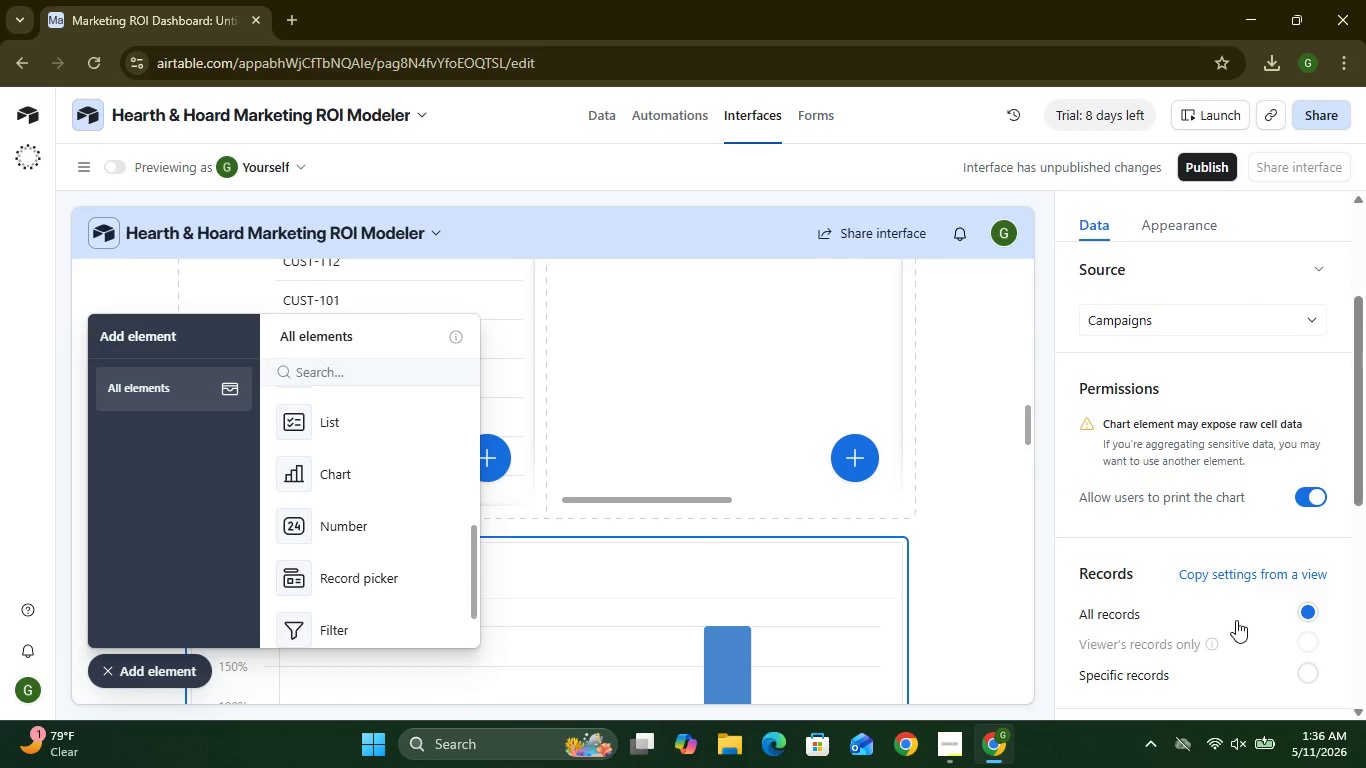 
wait(25.06)
 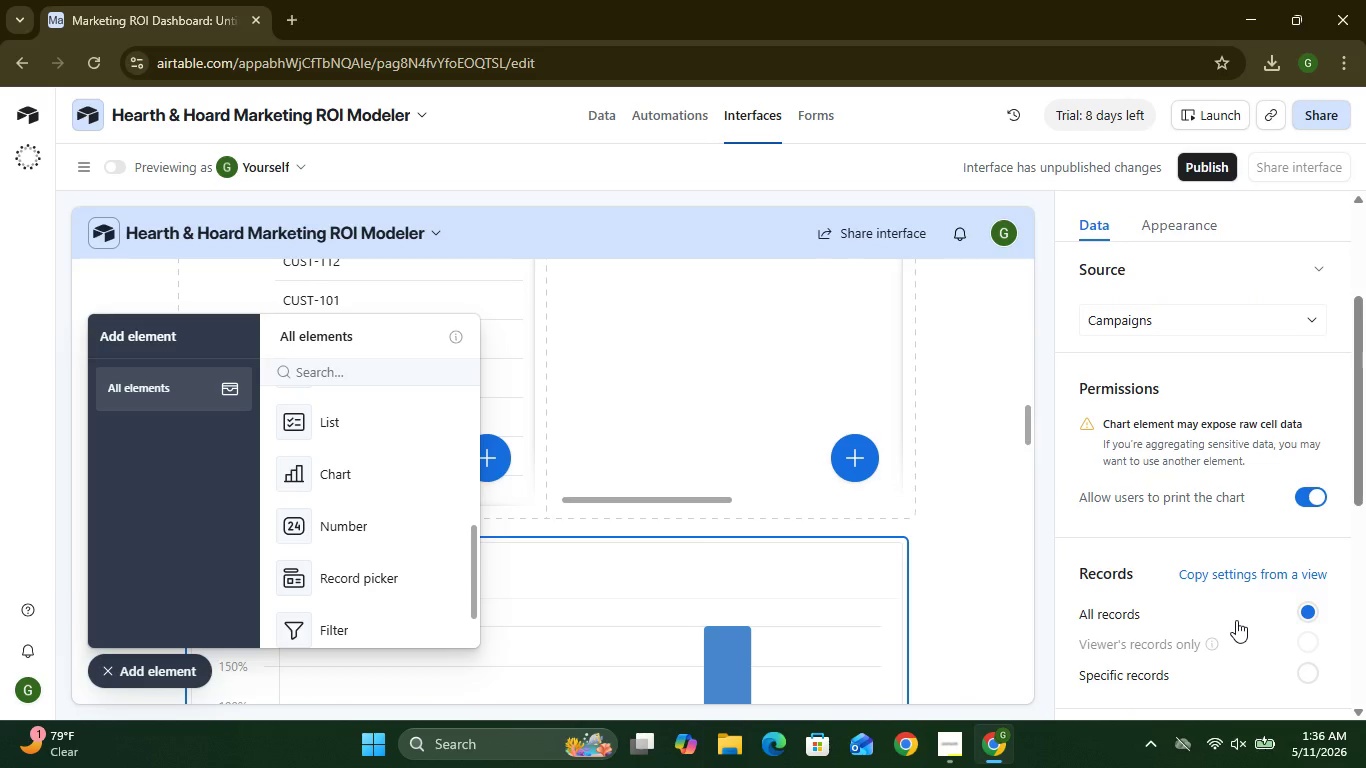 
left_click([1193, 443])
 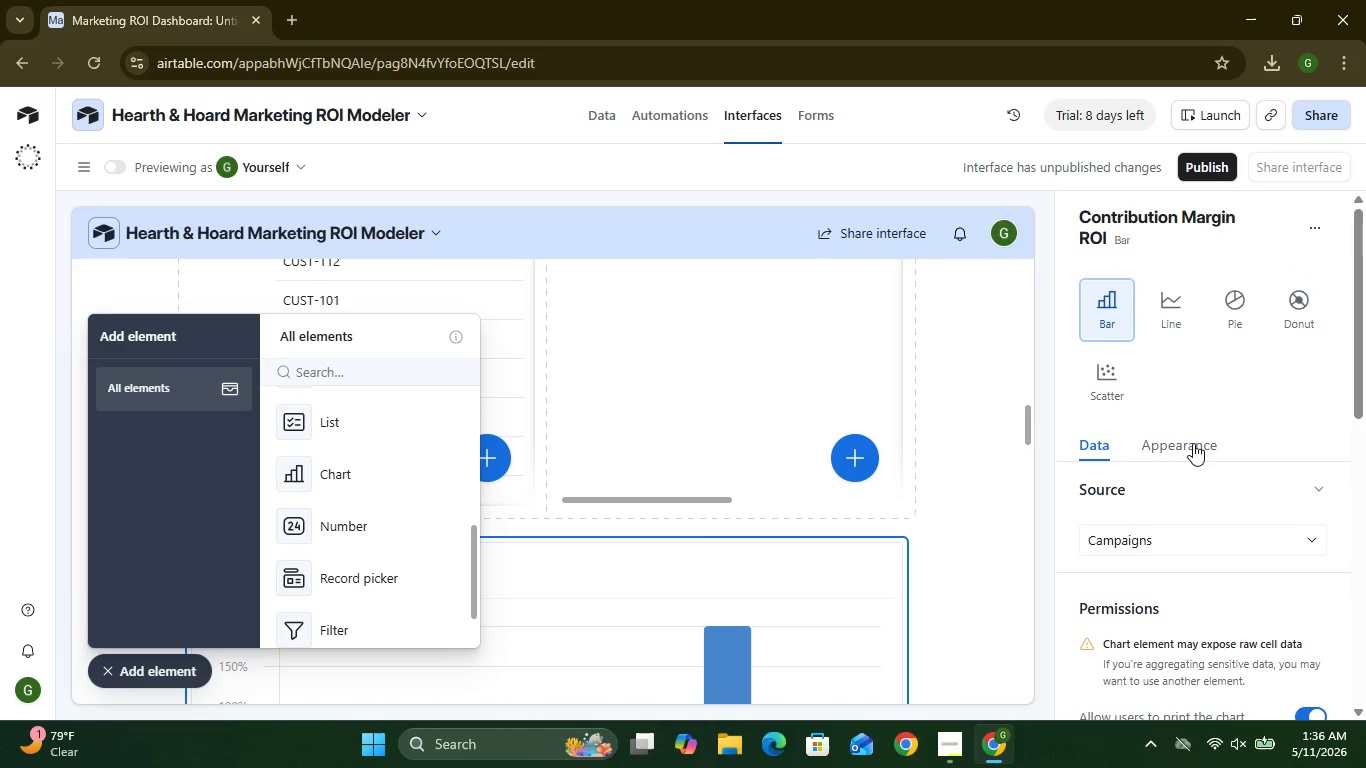 
mouse_move([1234, 532])
 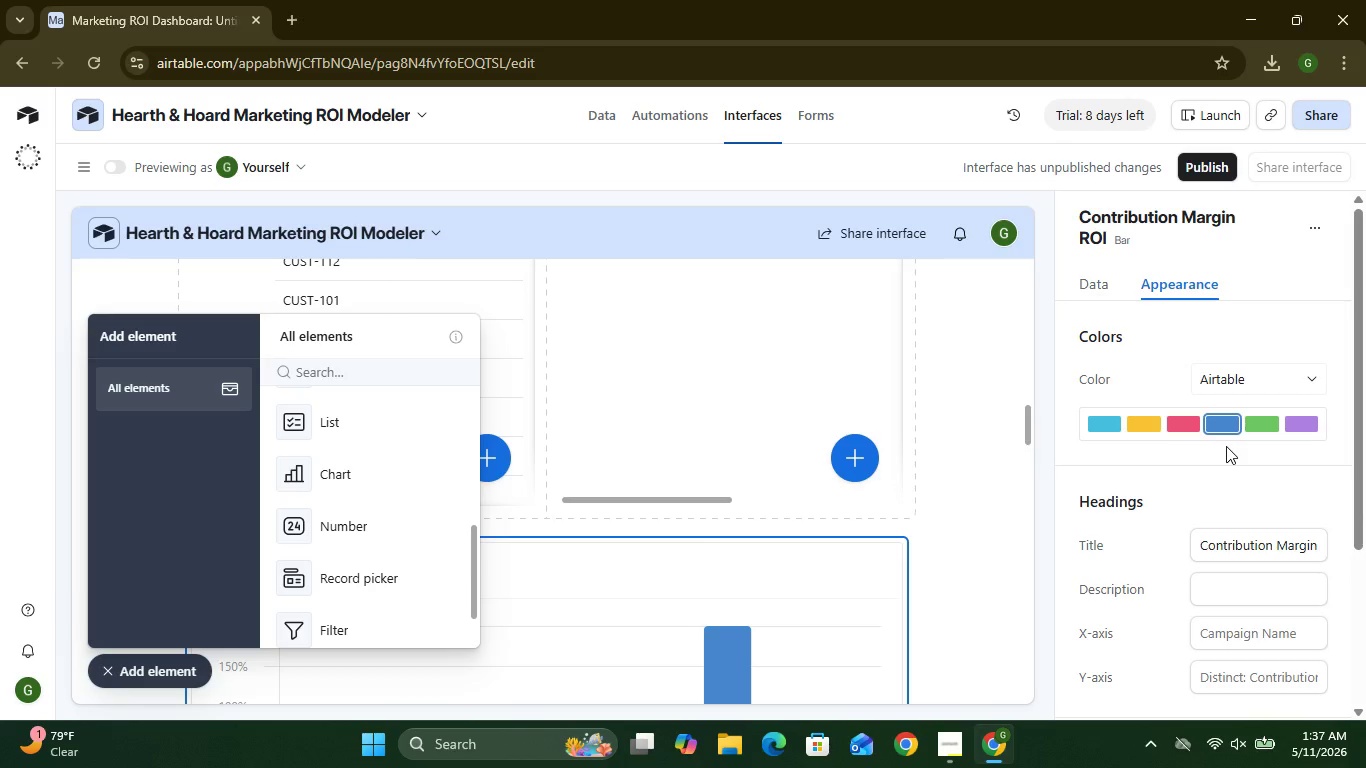 
left_click([1305, 381])
 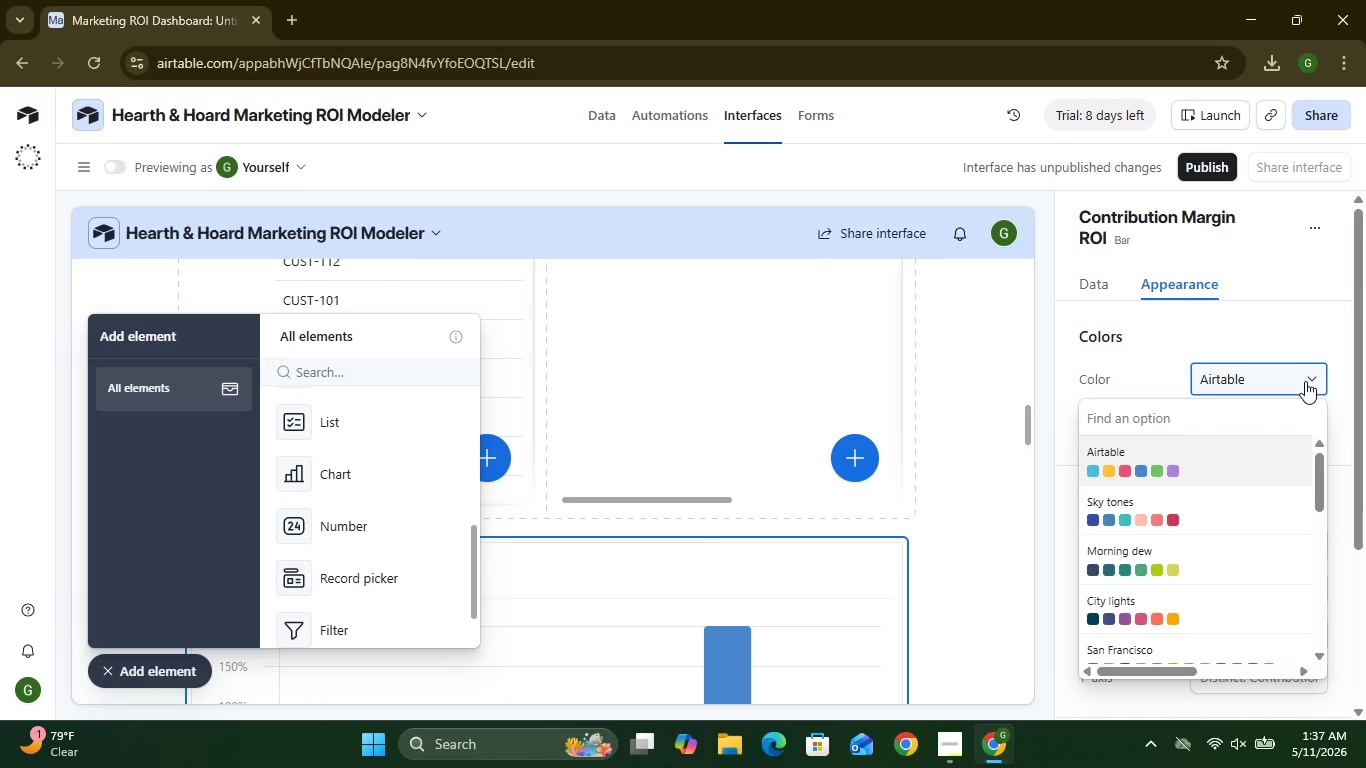 
left_click([1305, 381])
 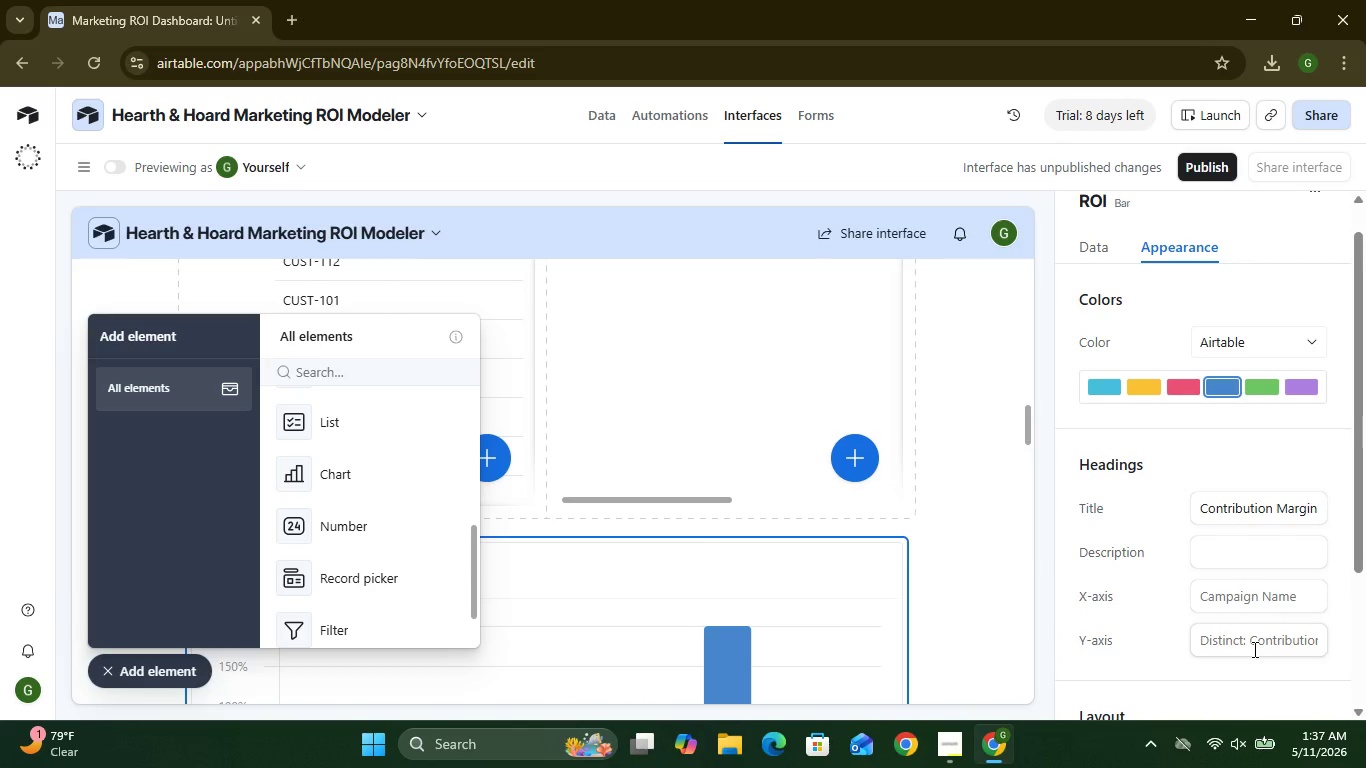 
left_click([1253, 649])
 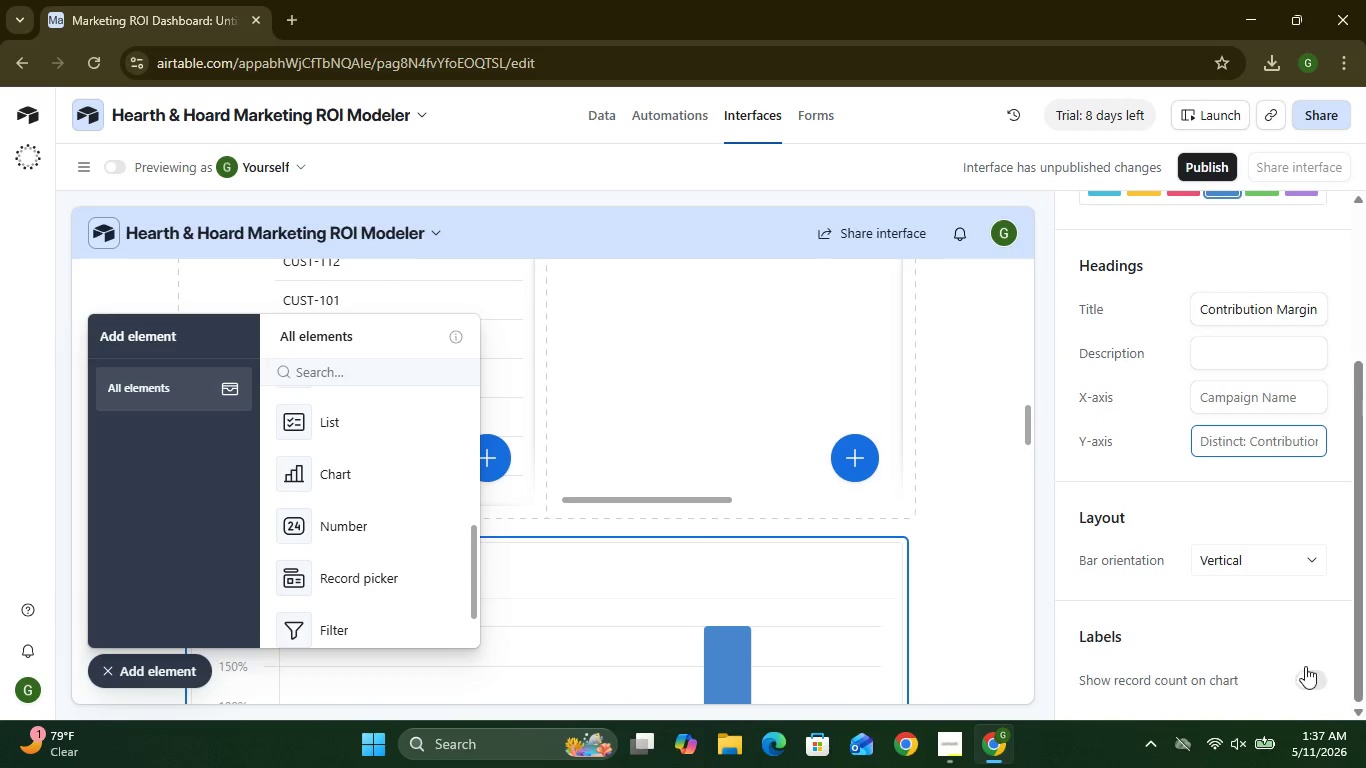 
left_click([1314, 683])
 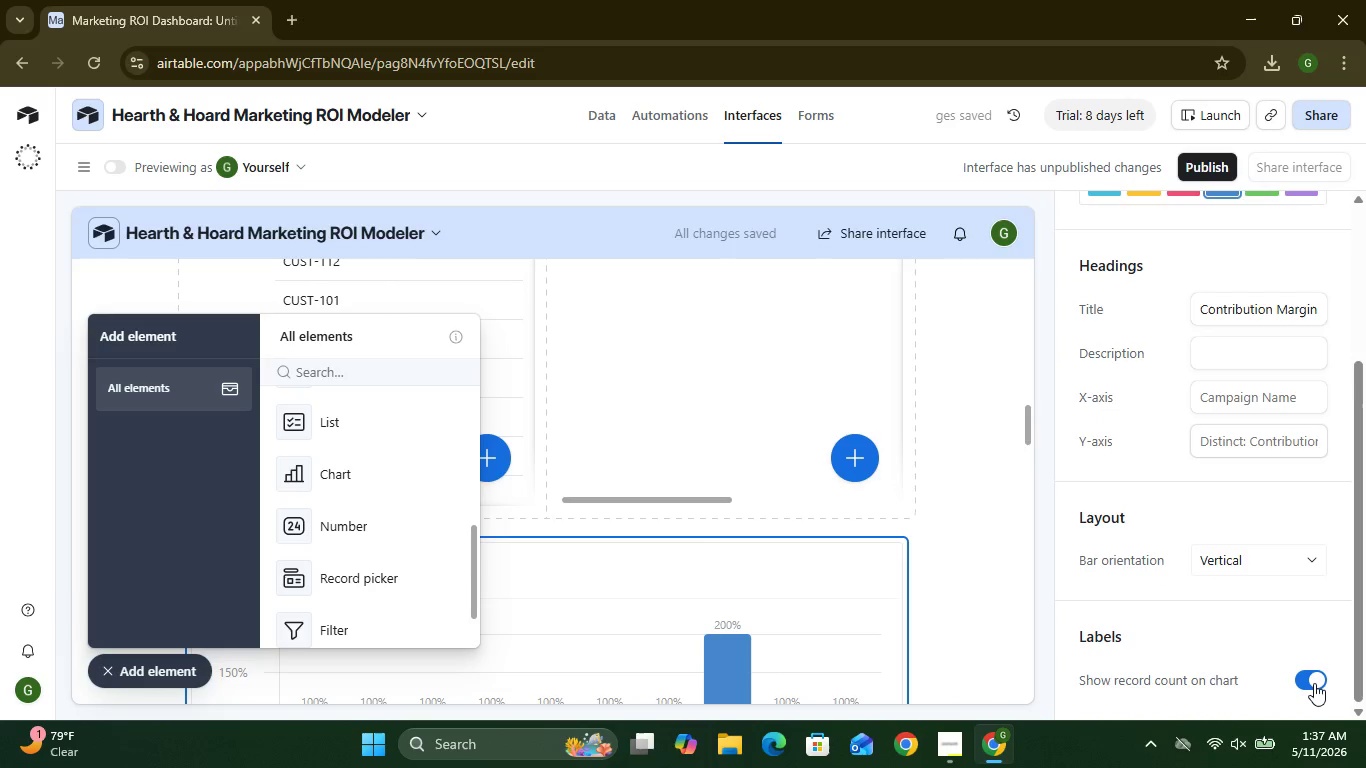 
left_click([1314, 683])
 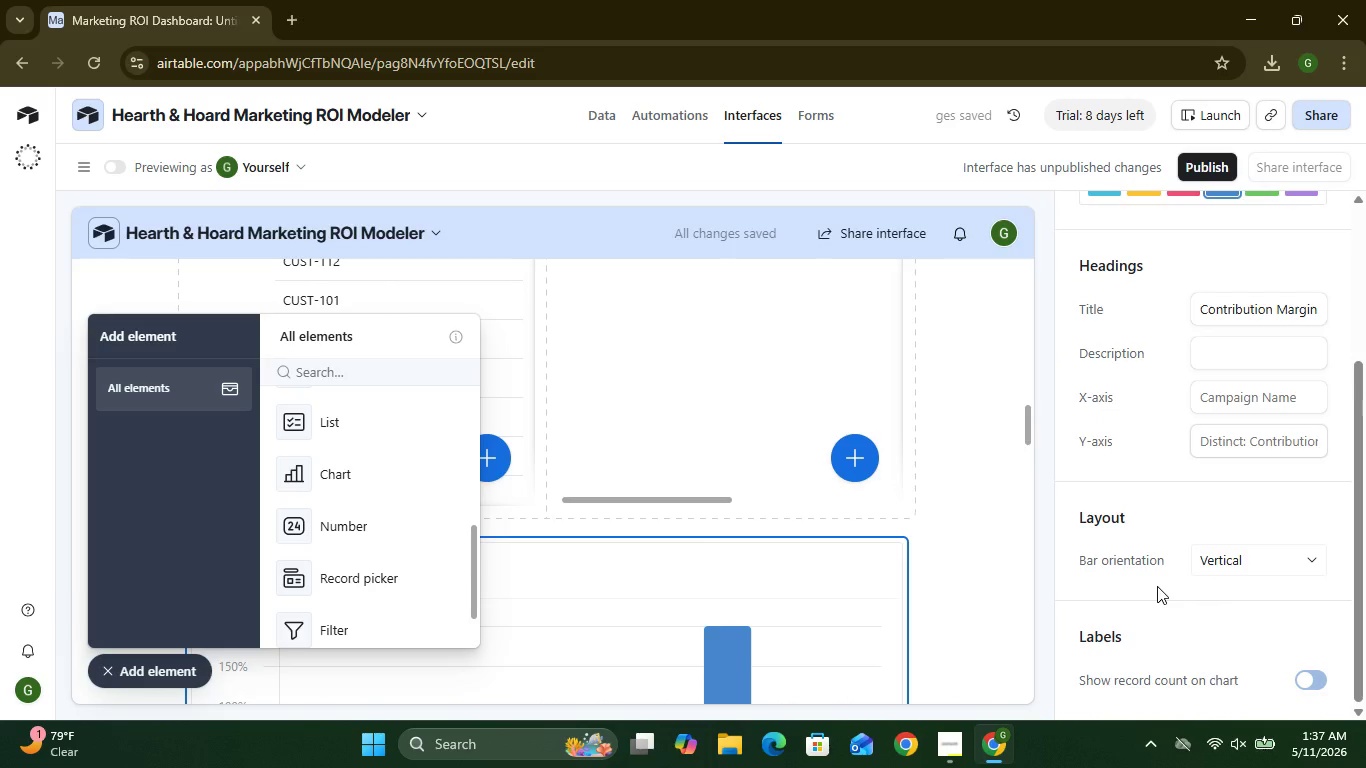 
mouse_move([762, 586])
 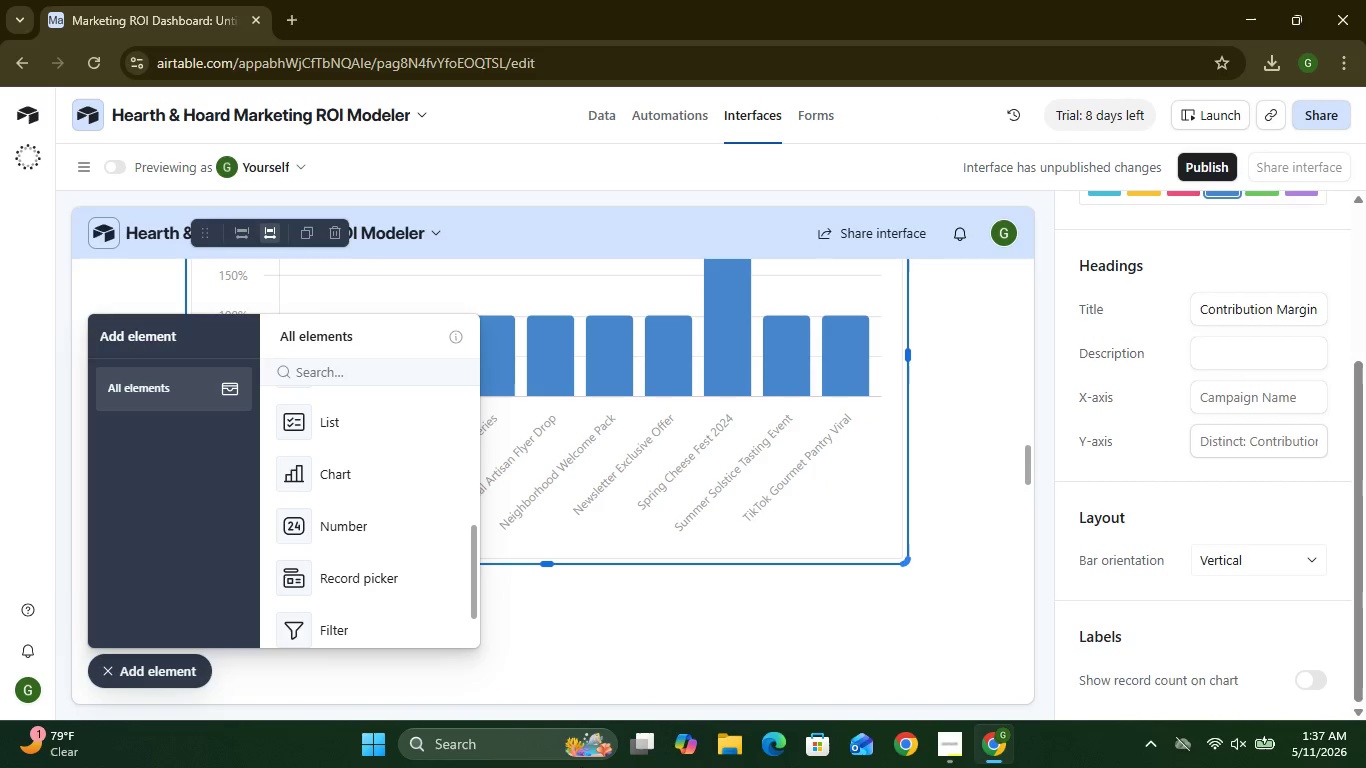 
wait(5.96)
 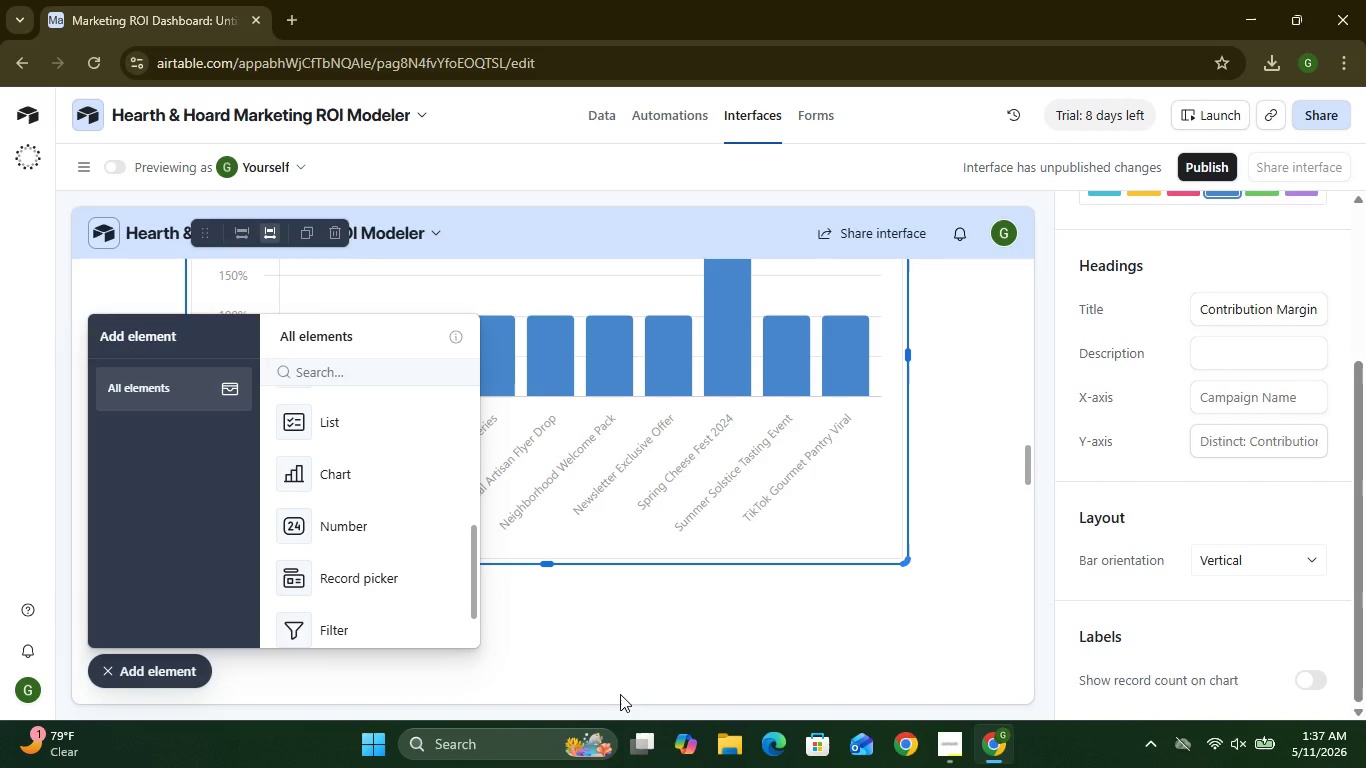 
mouse_move([952, 731])
 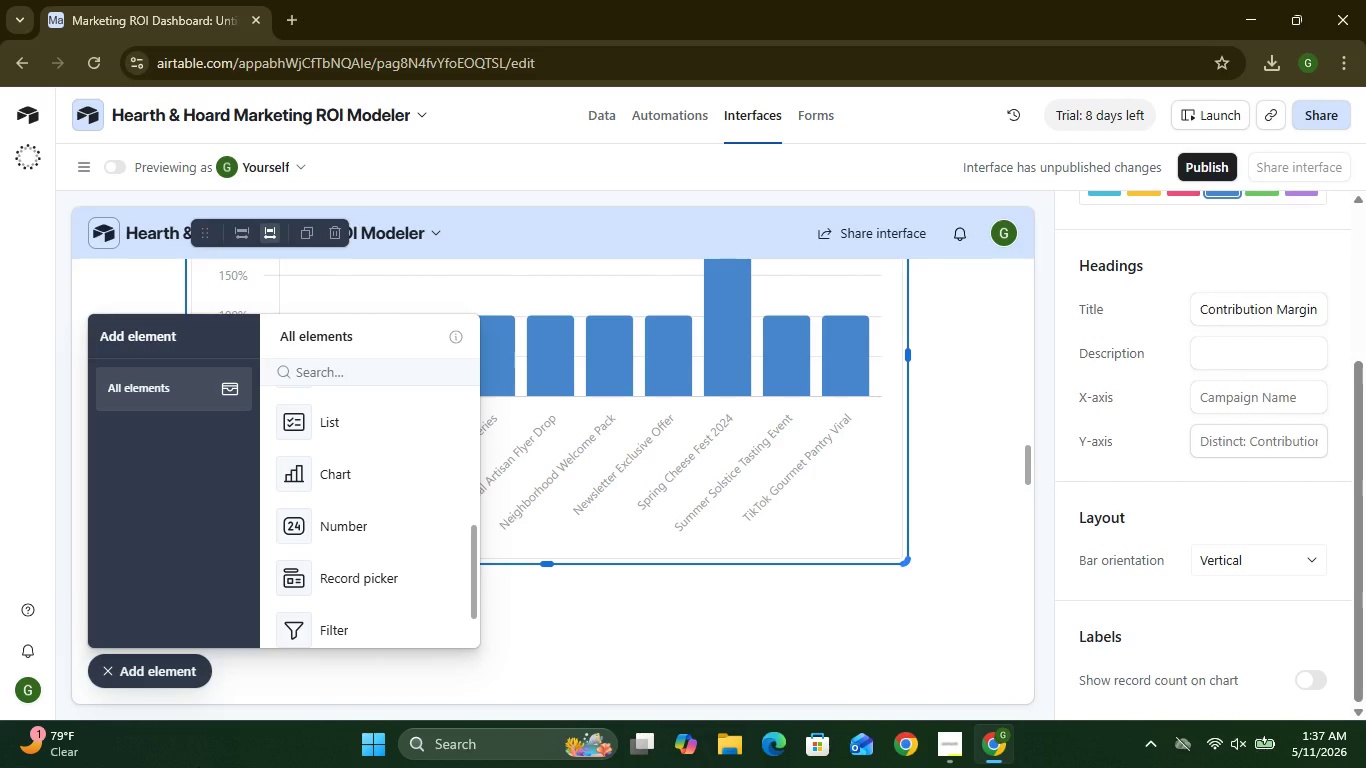 
wait(21.98)
 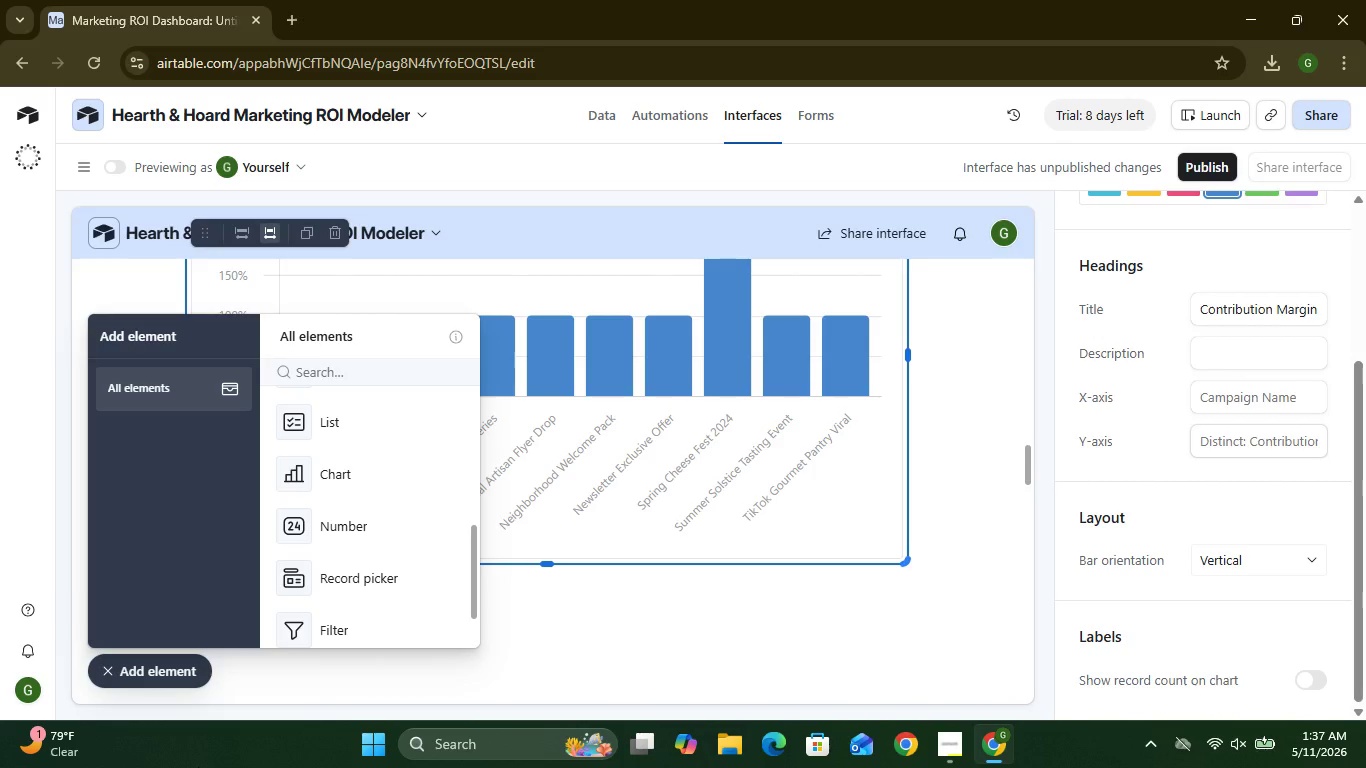 
left_click([107, 670])
 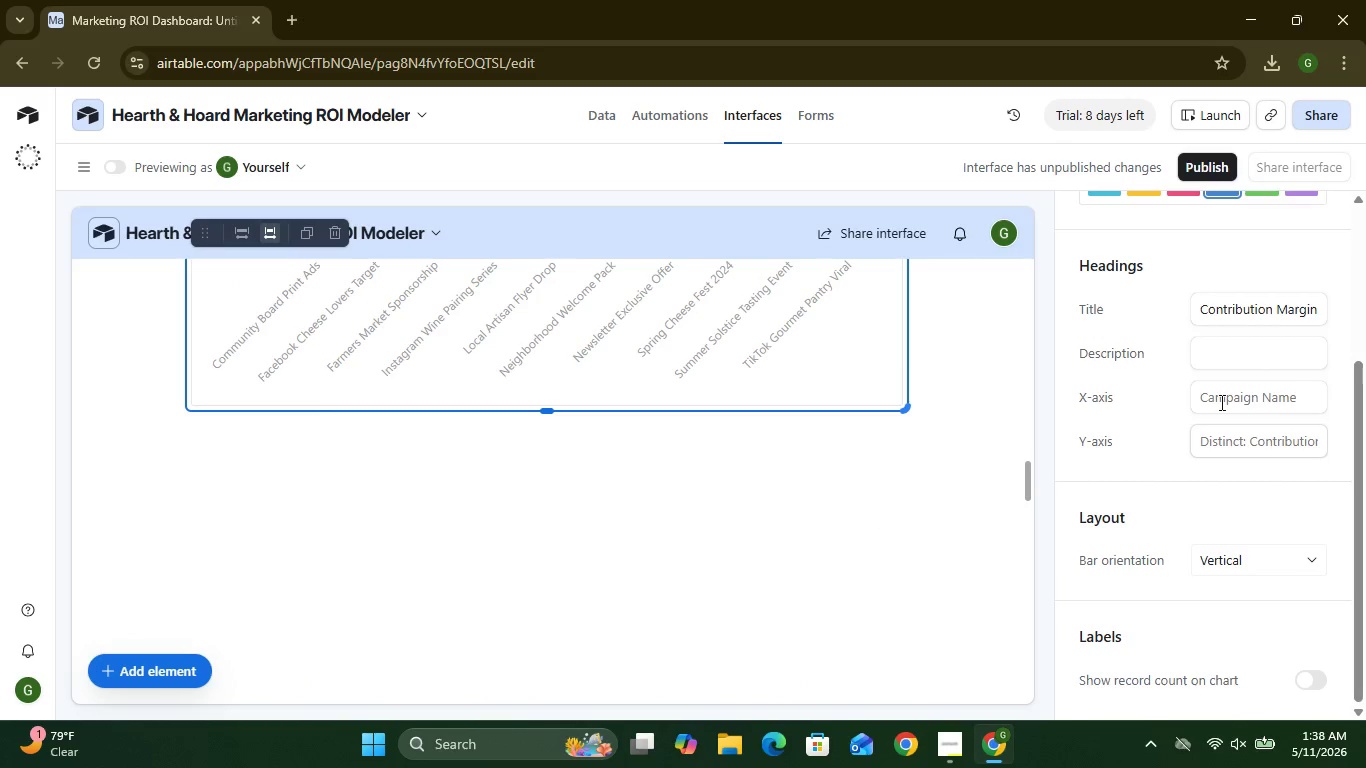 
wait(63.81)
 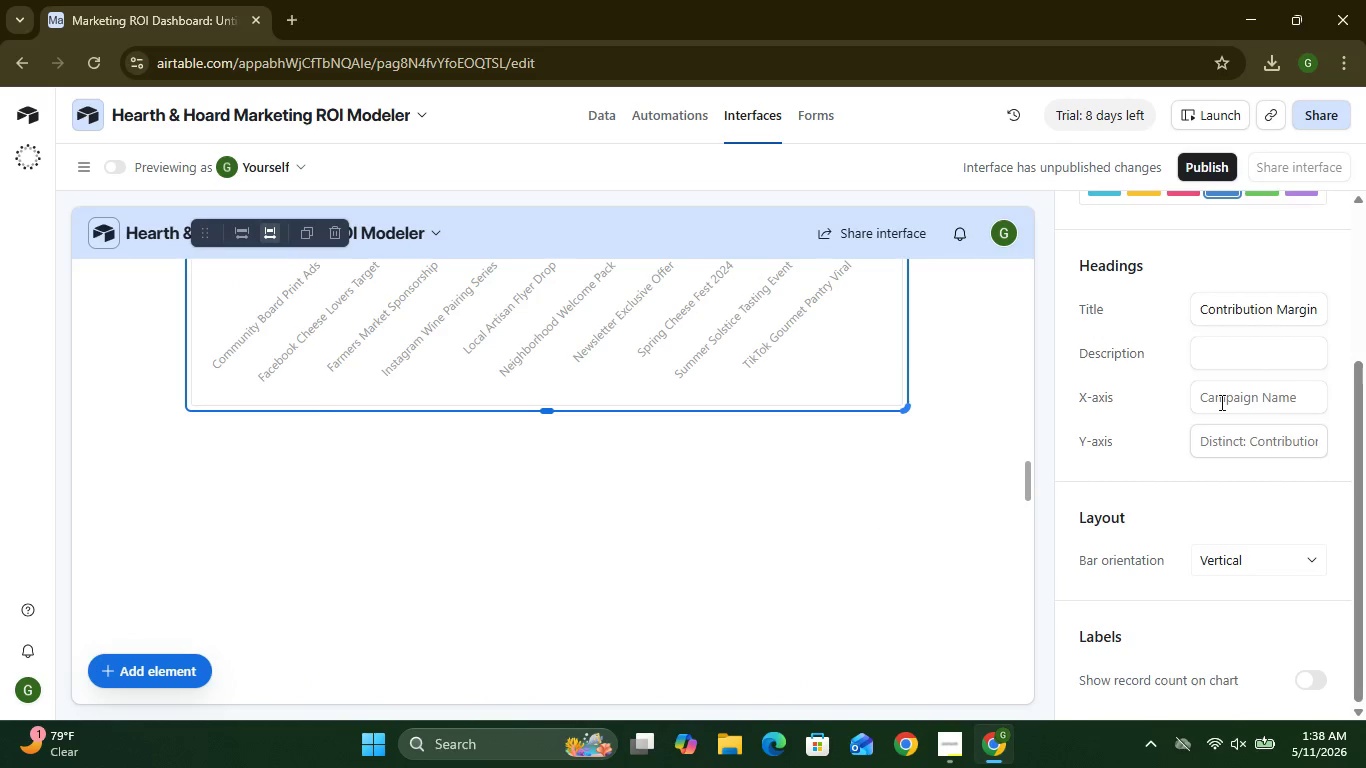 
left_click([78, 173])
 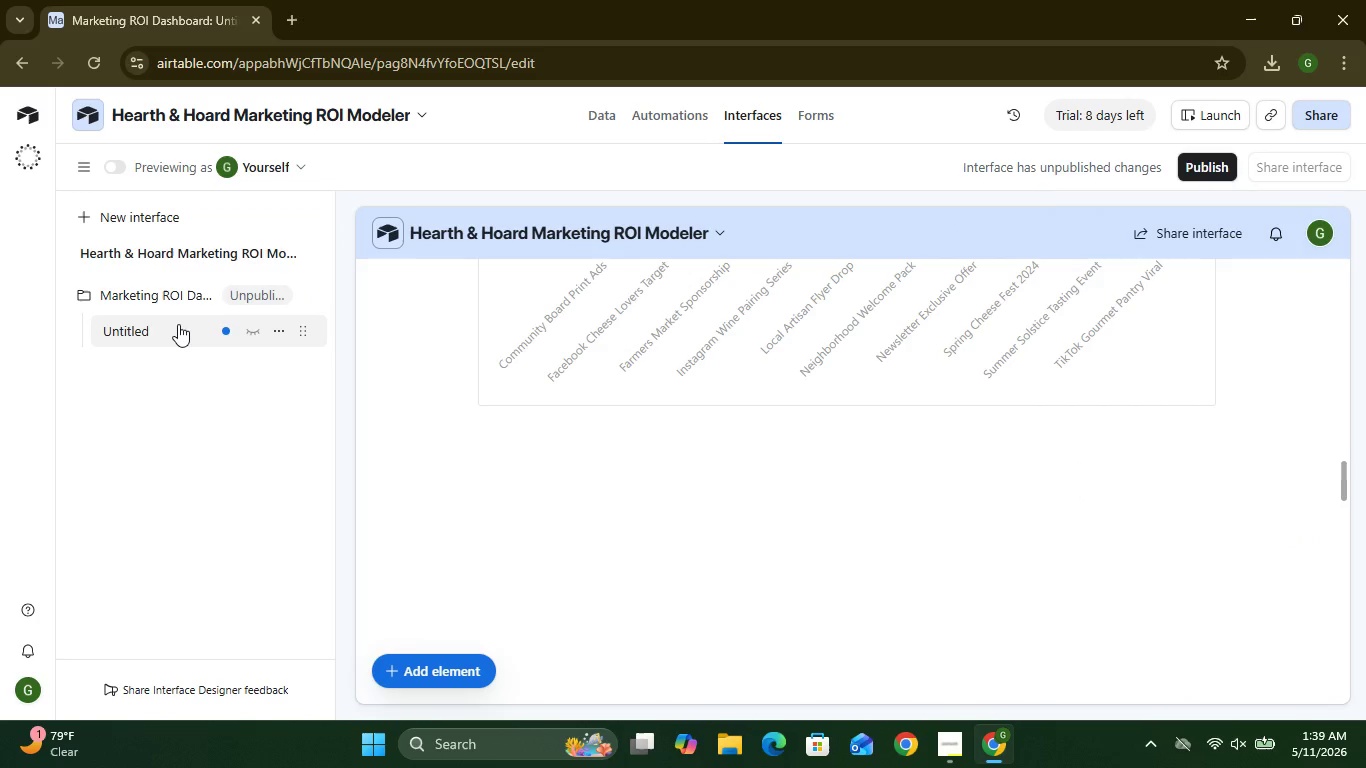 
mouse_move([195, 319])
 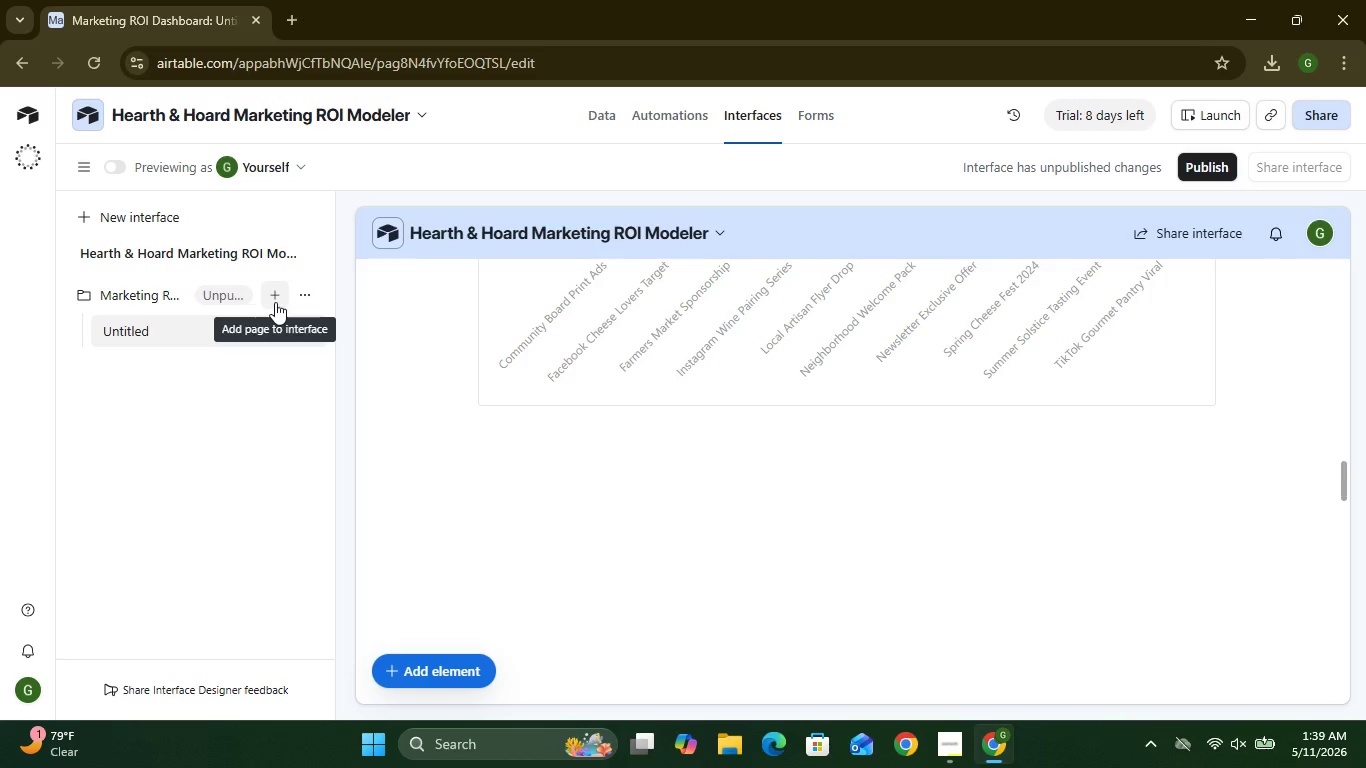 
wait(6.88)
 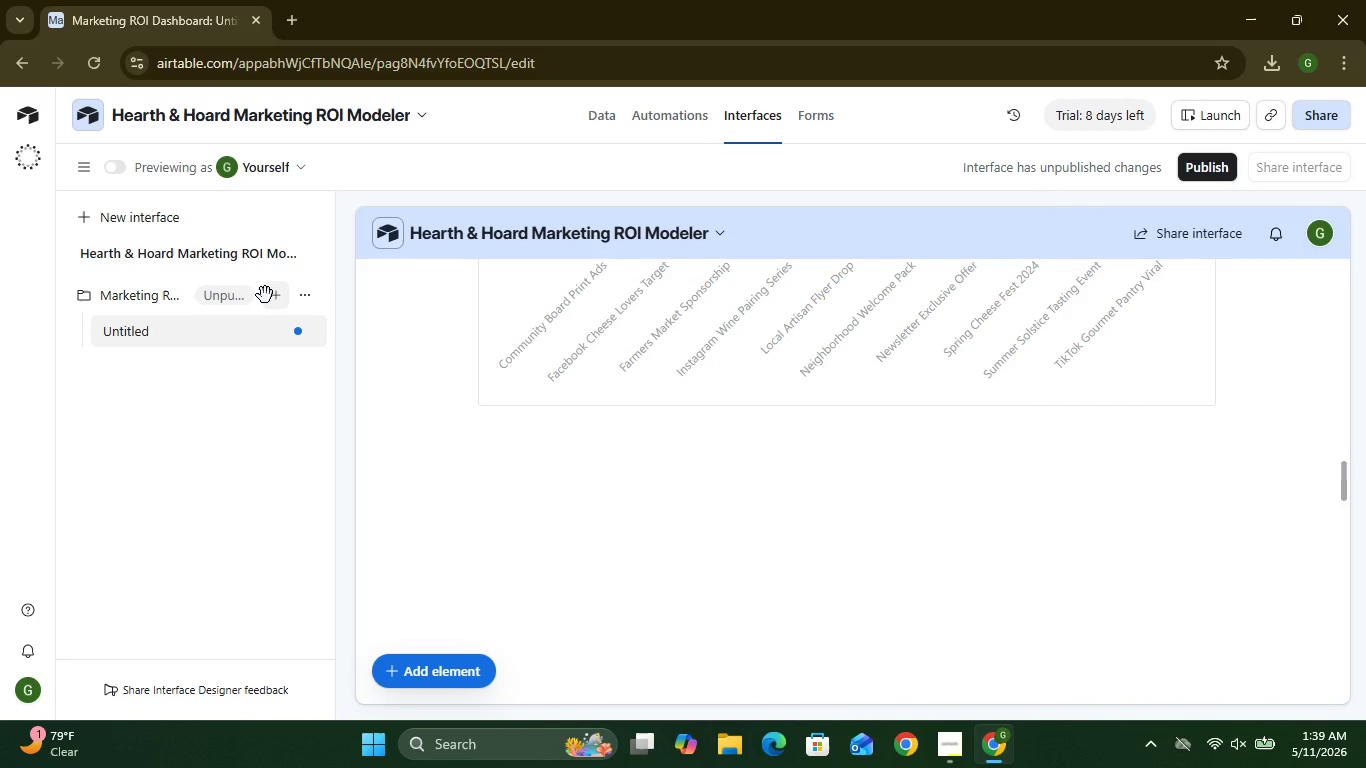 
left_click([275, 302])
 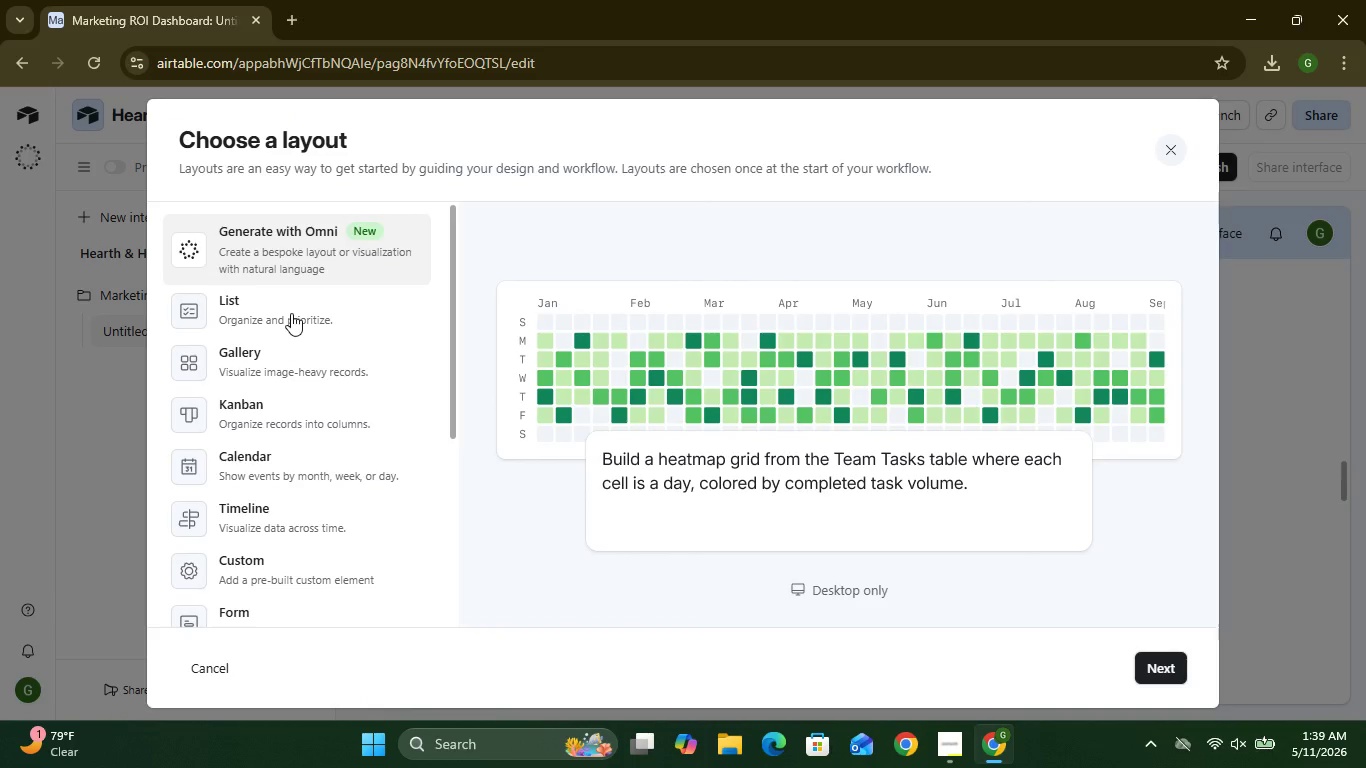 
mouse_move([280, 309])
 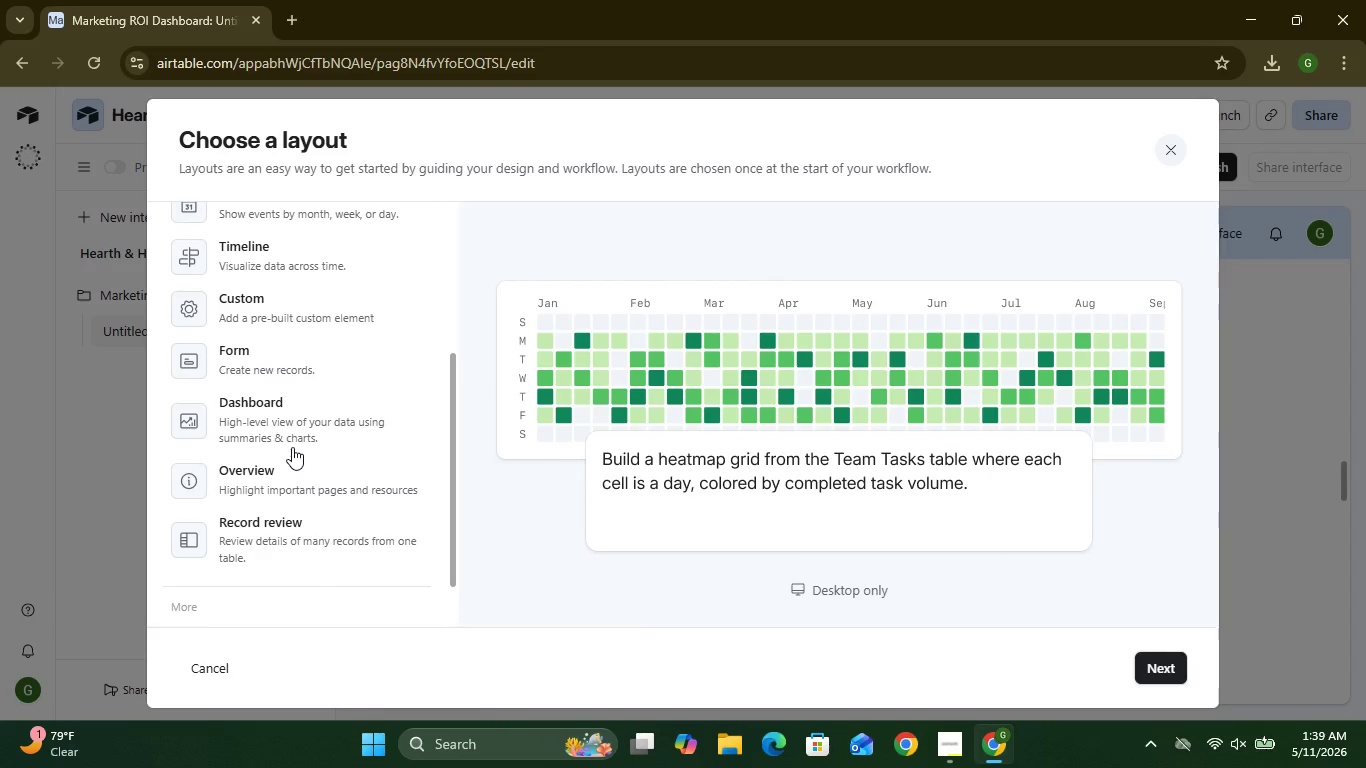 
wait(5.76)
 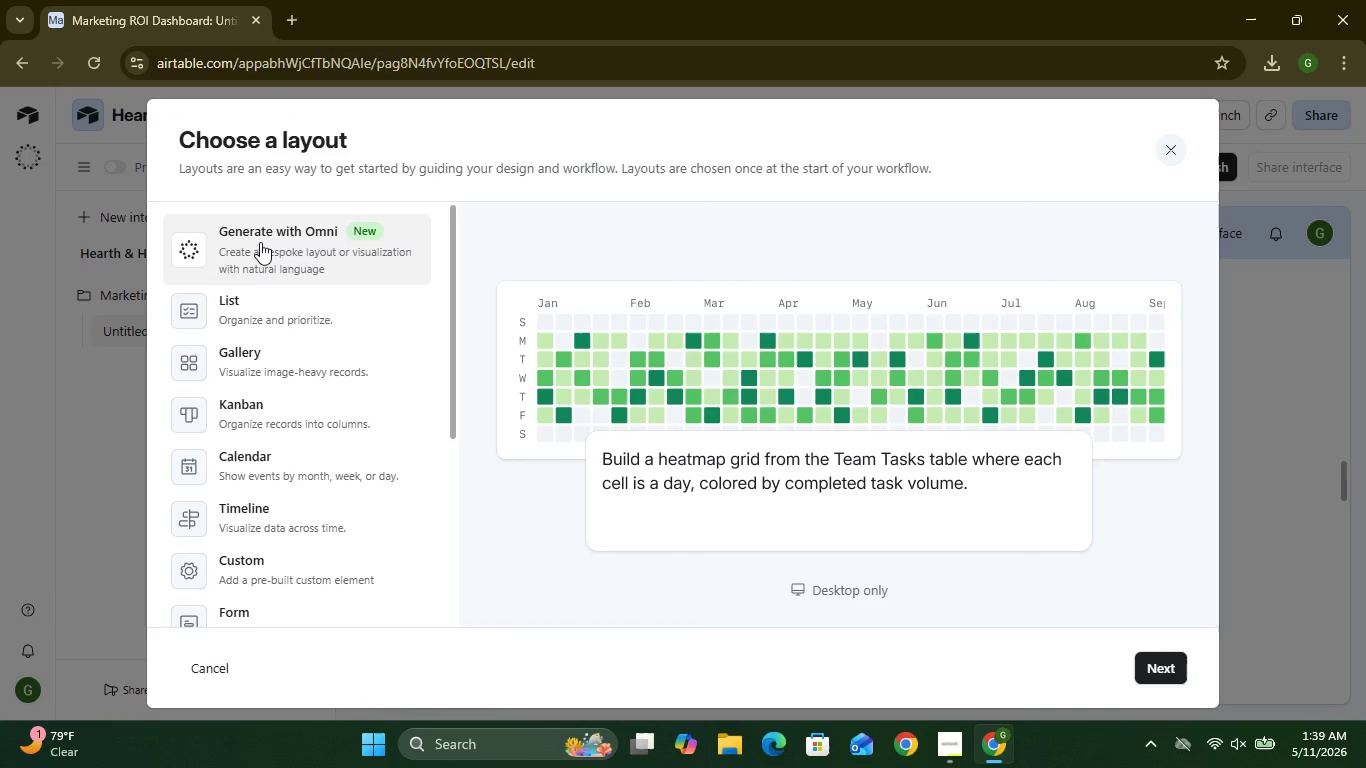 
left_click([285, 534])
 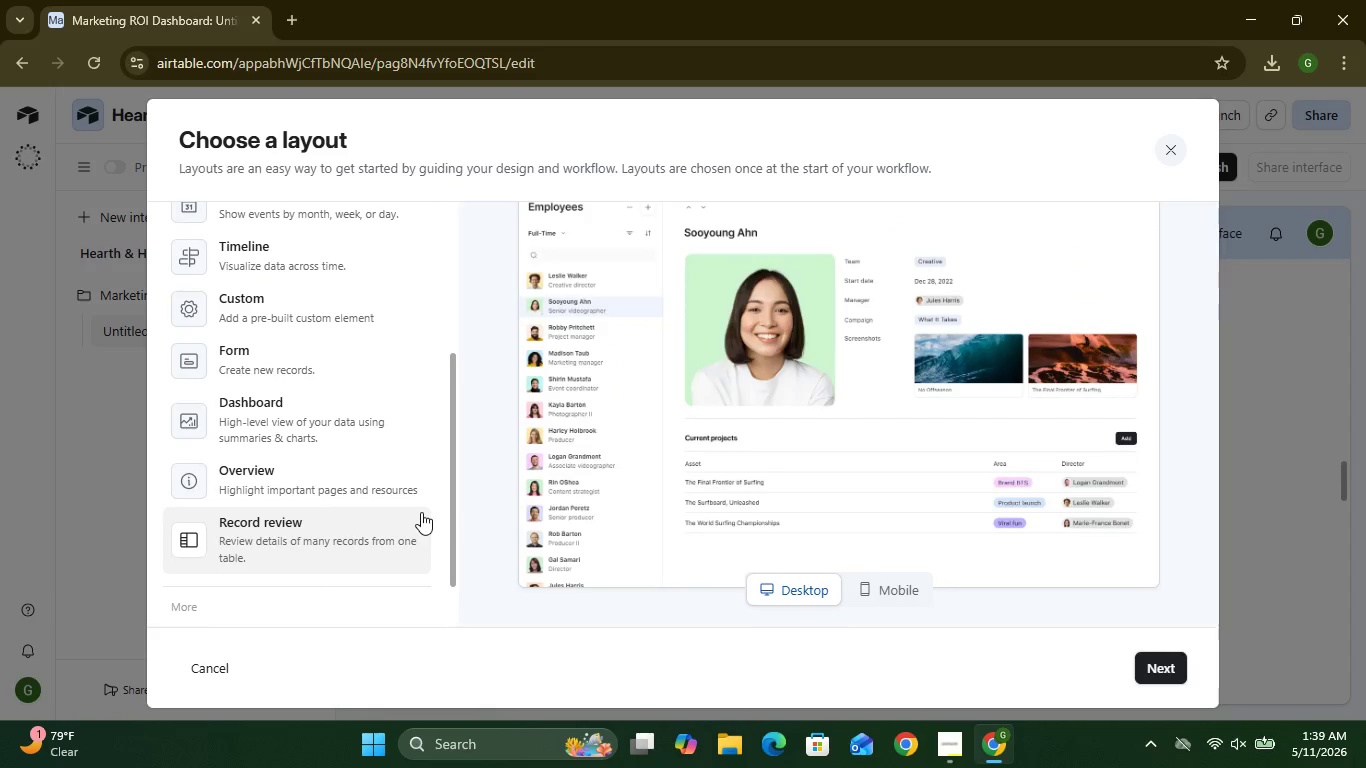 
wait(10.12)
 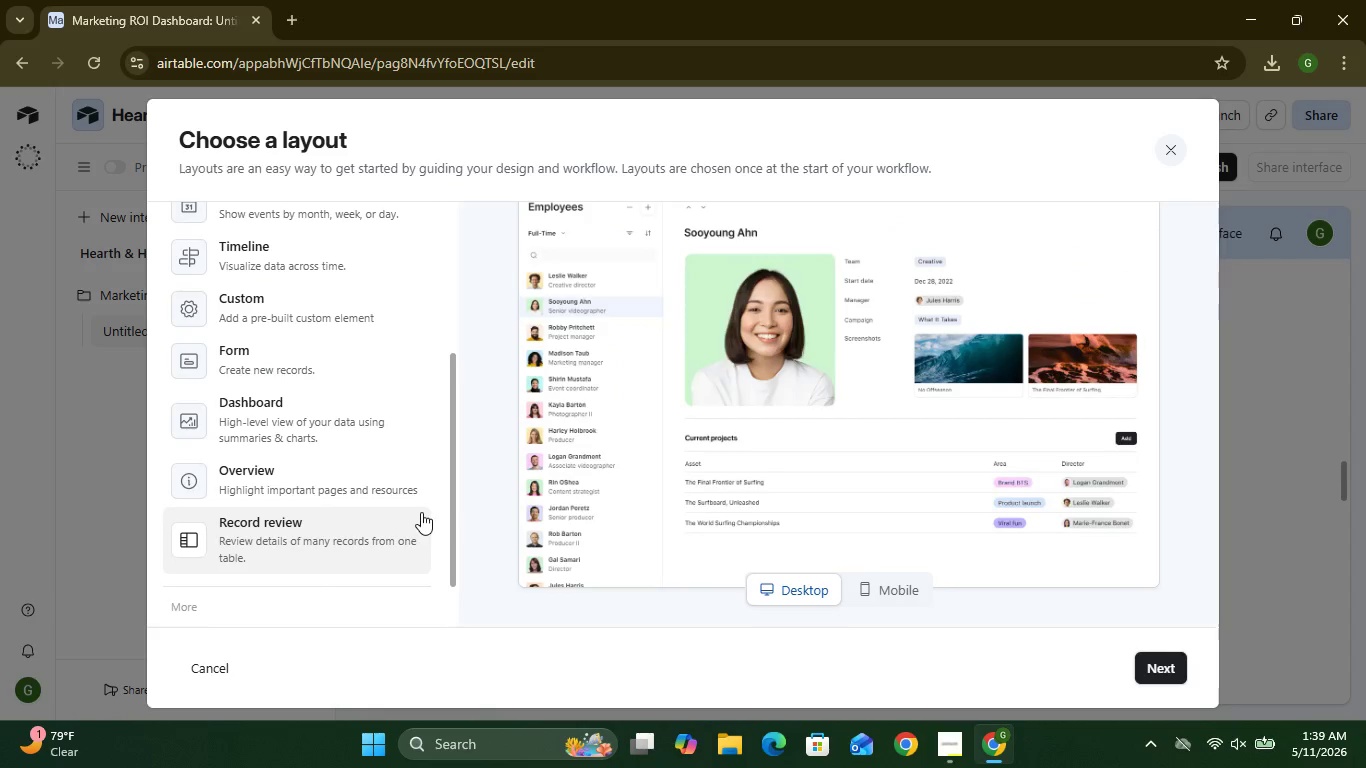 
left_click([1169, 671])
 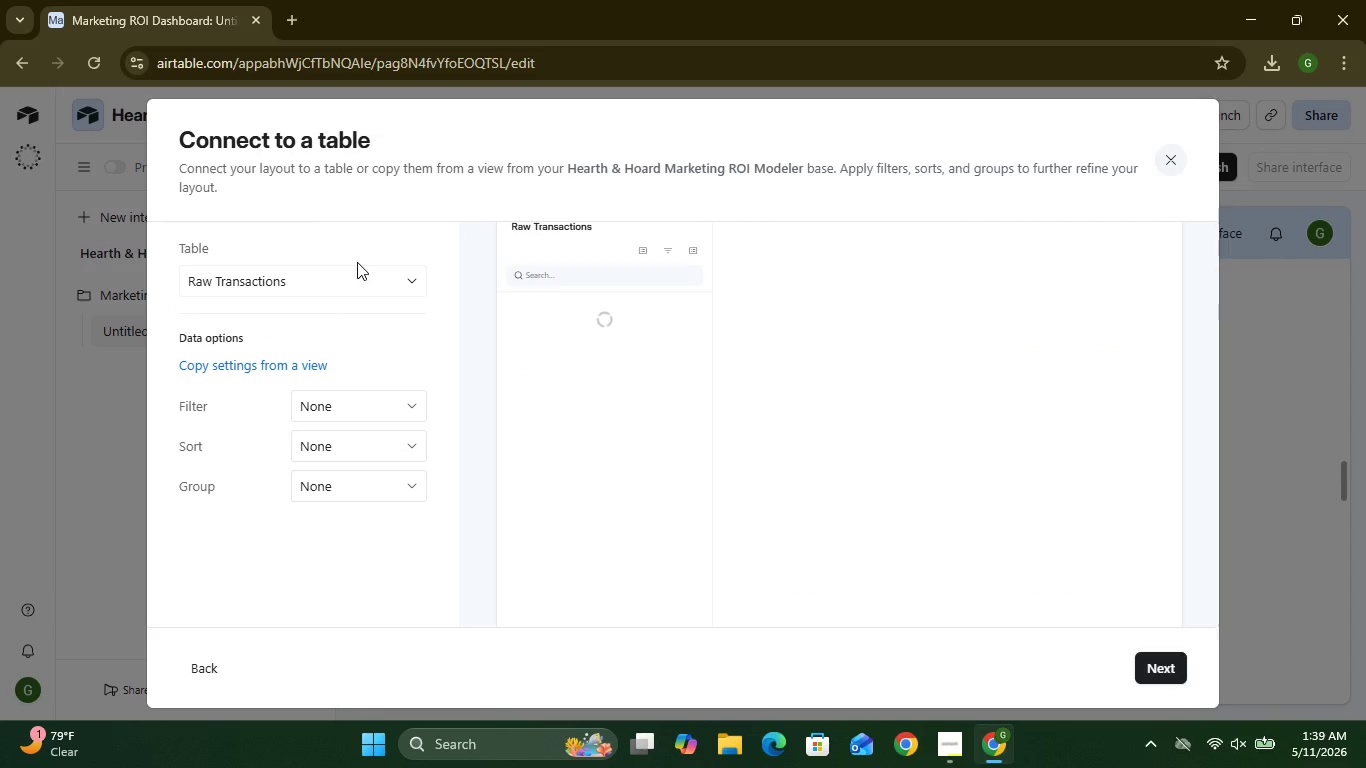 
left_click([401, 276])
 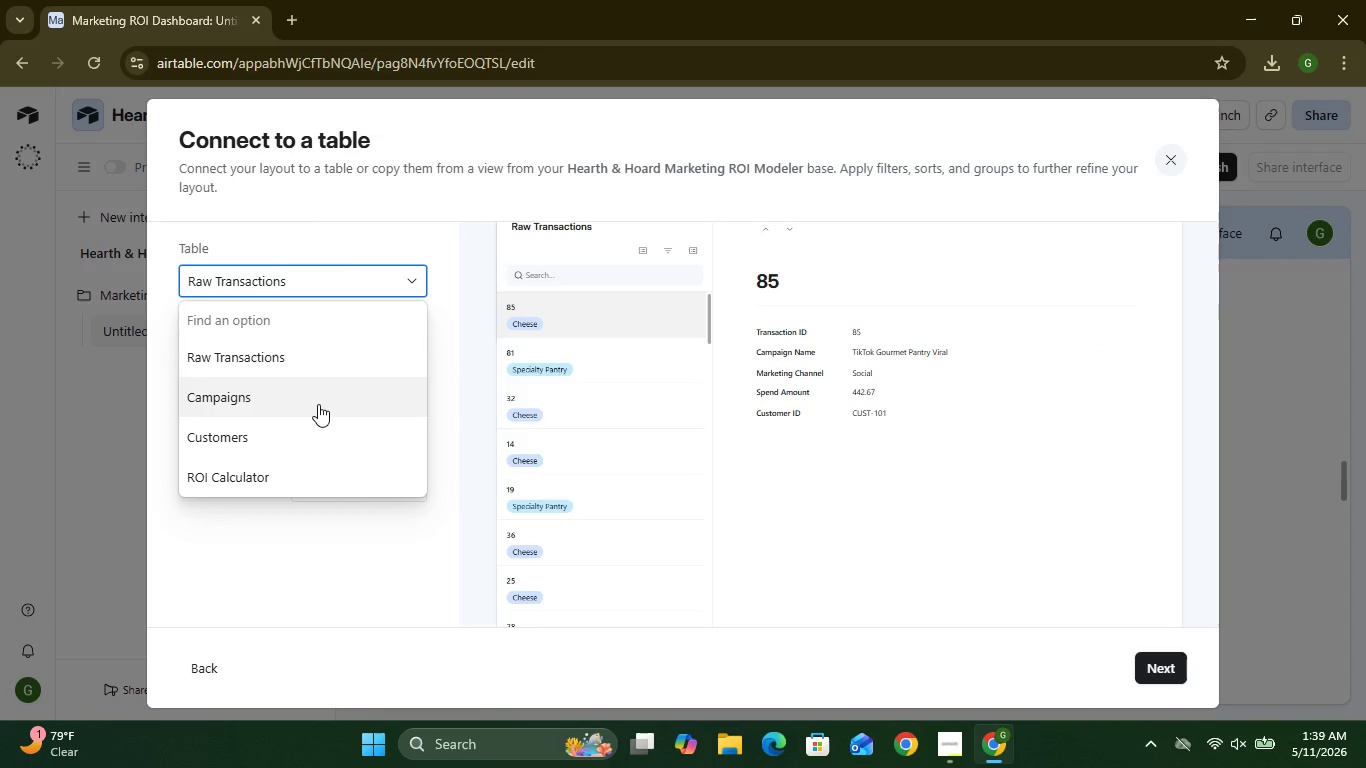 
left_click([318, 404])
 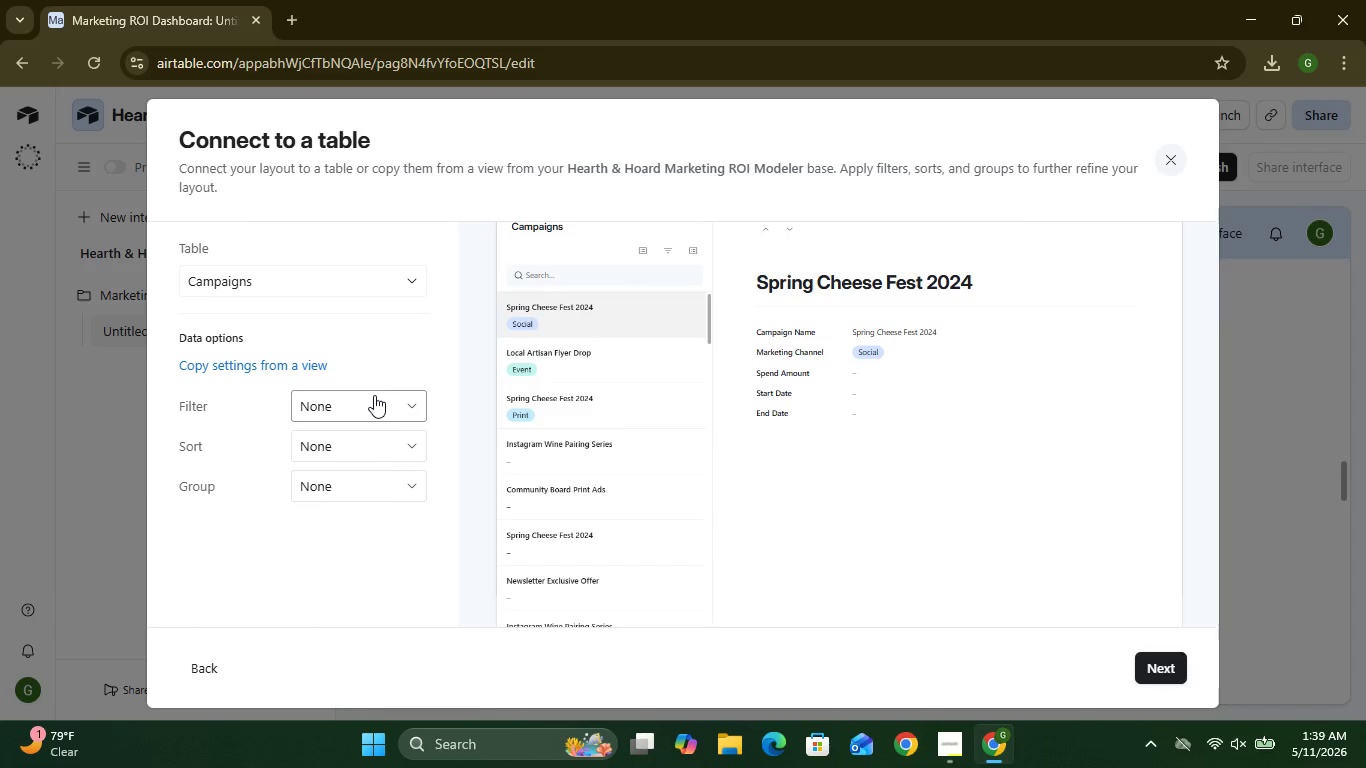 
wait(6.78)
 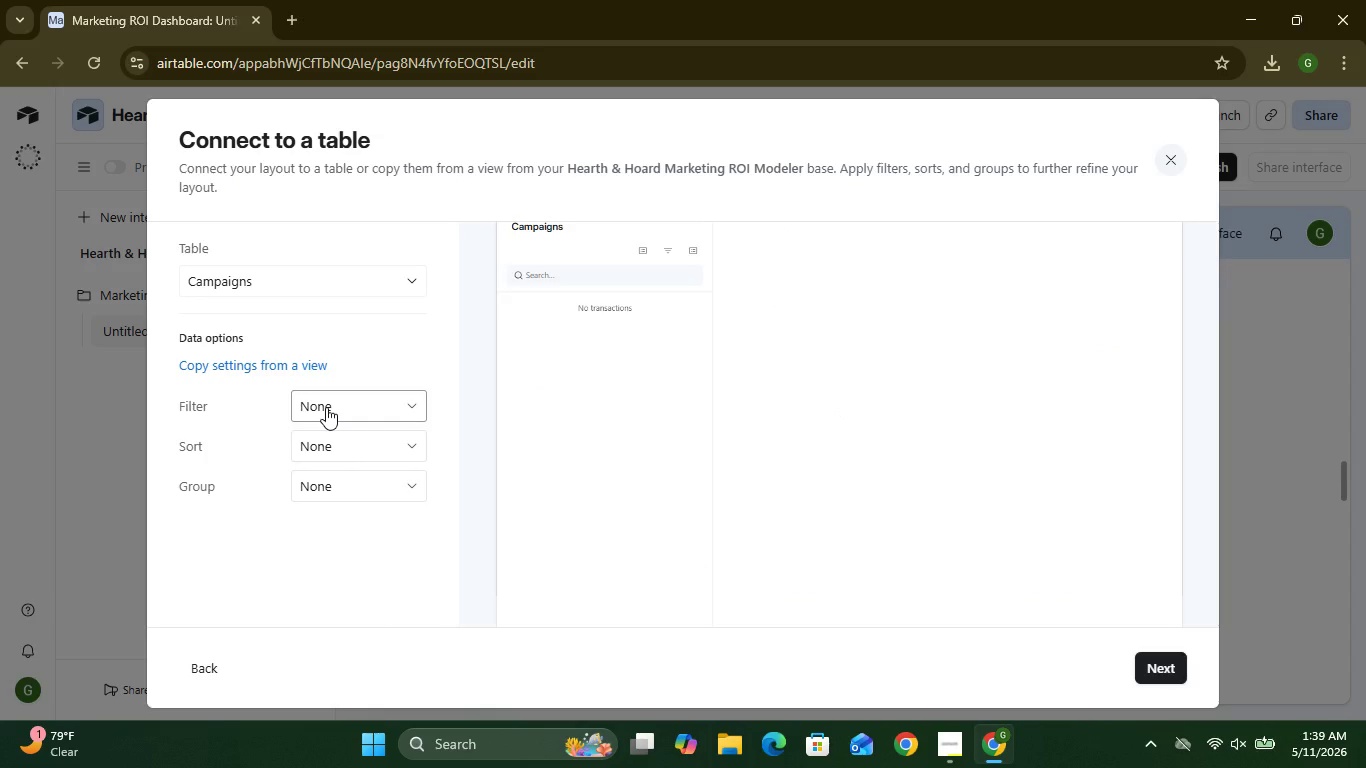 
left_click([374, 395])
 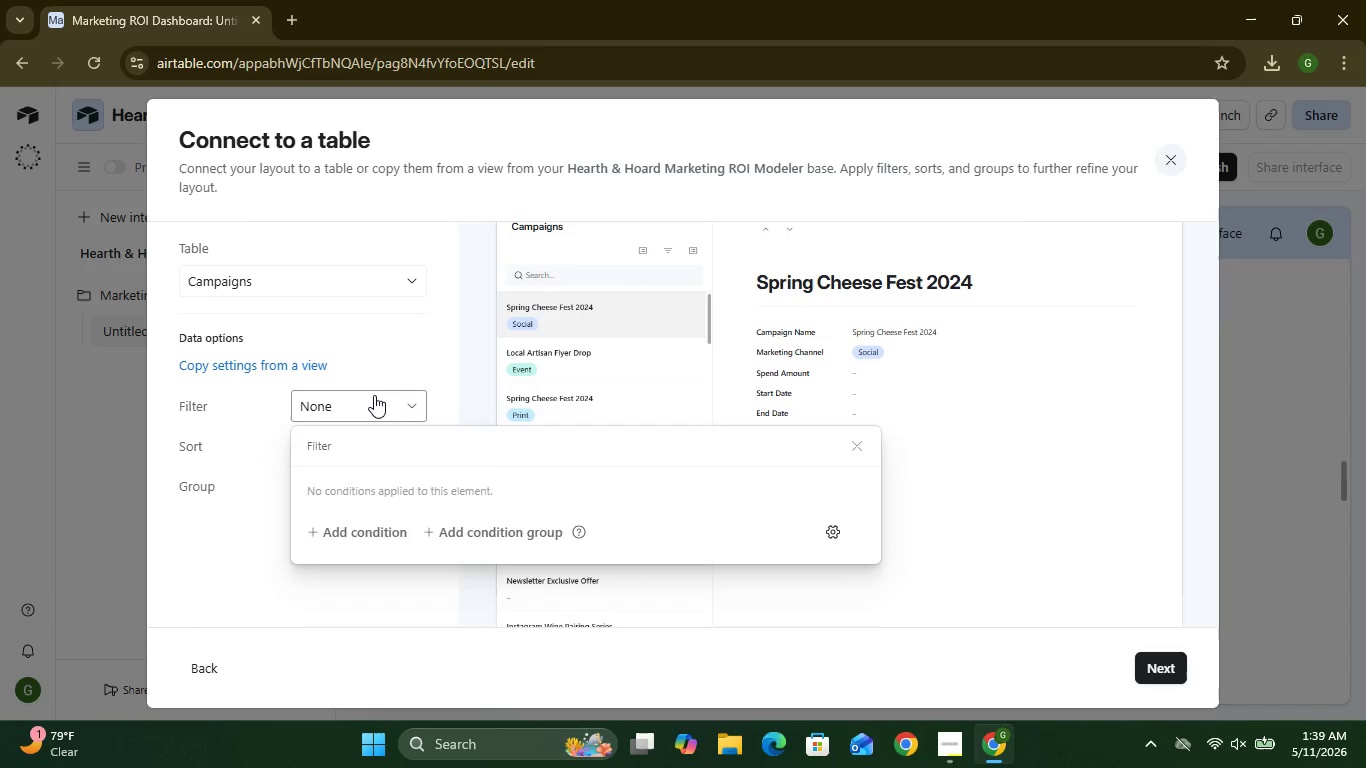 
left_click([374, 395])
 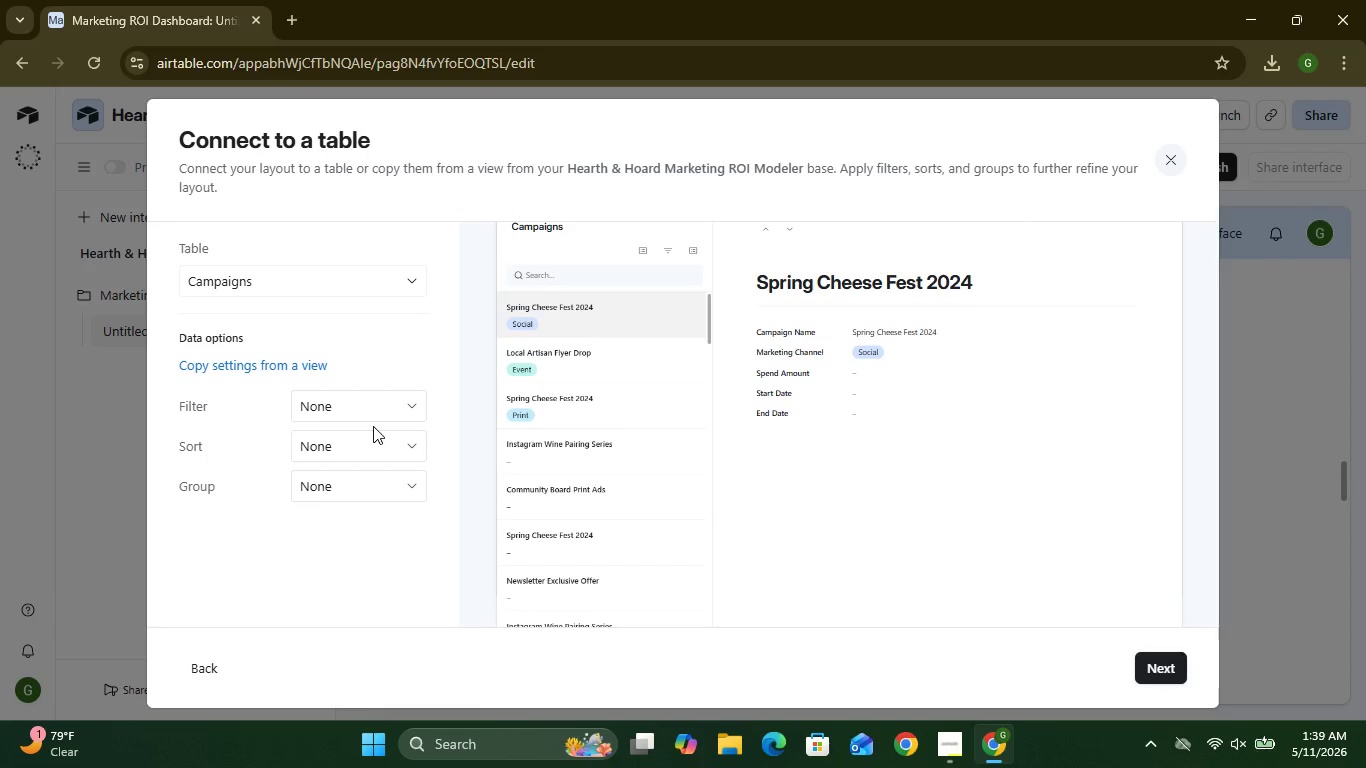 
wait(12.75)
 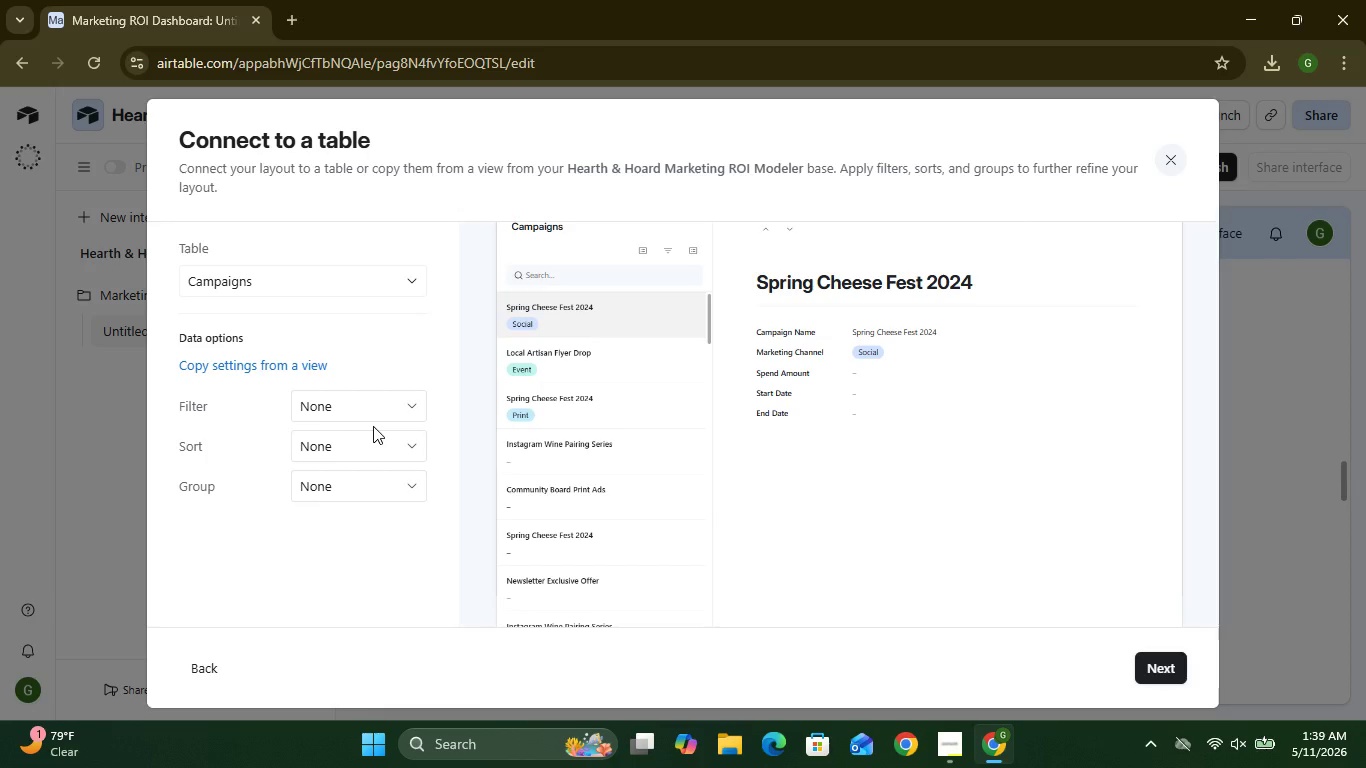 
left_click([1179, 676])
 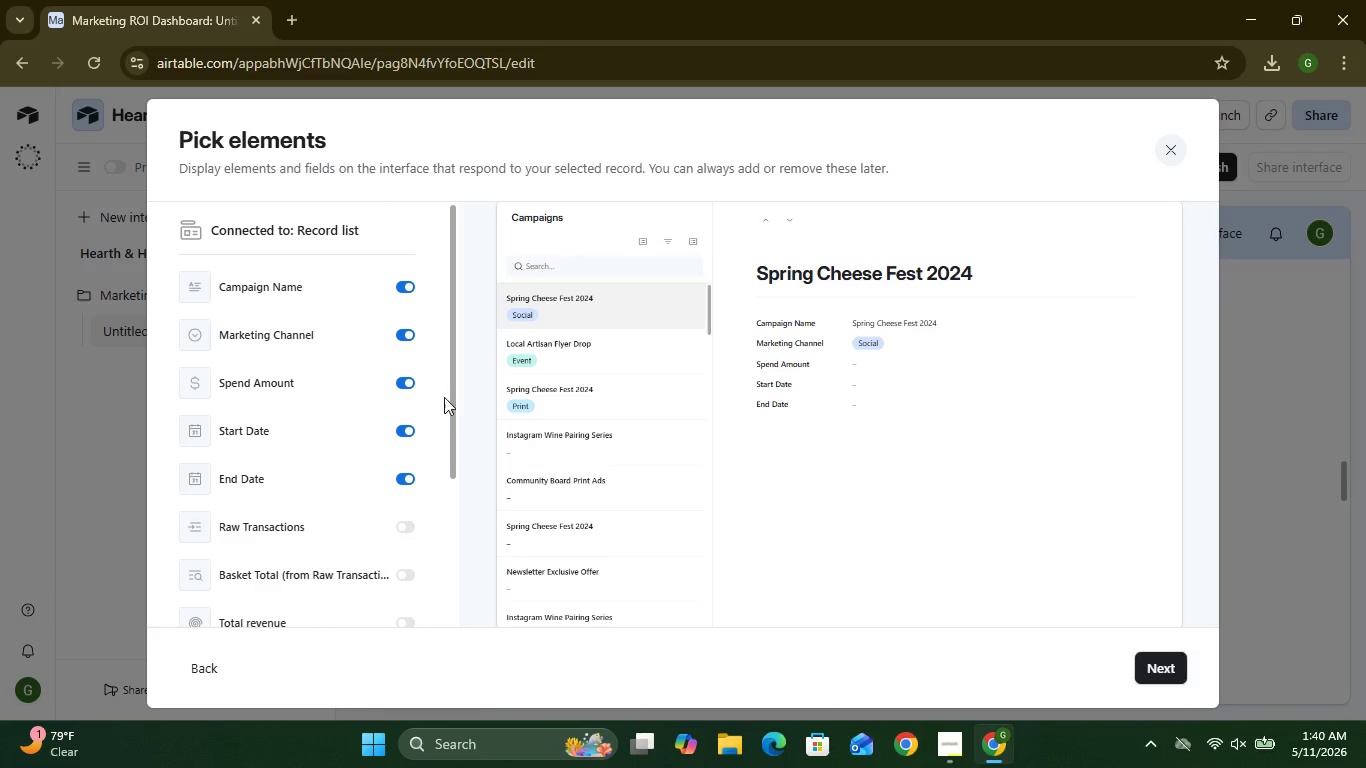 
mouse_move([330, 314])
 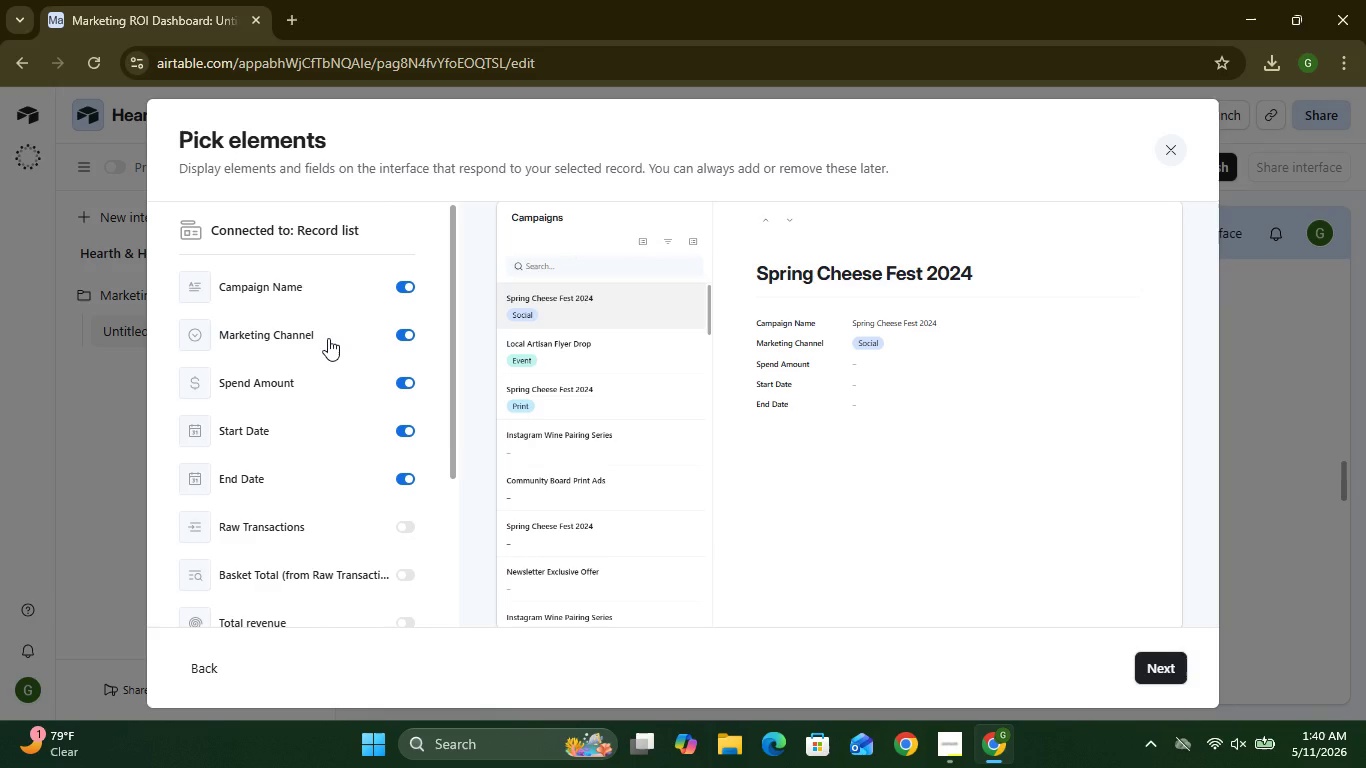 
mouse_move([349, 332])
 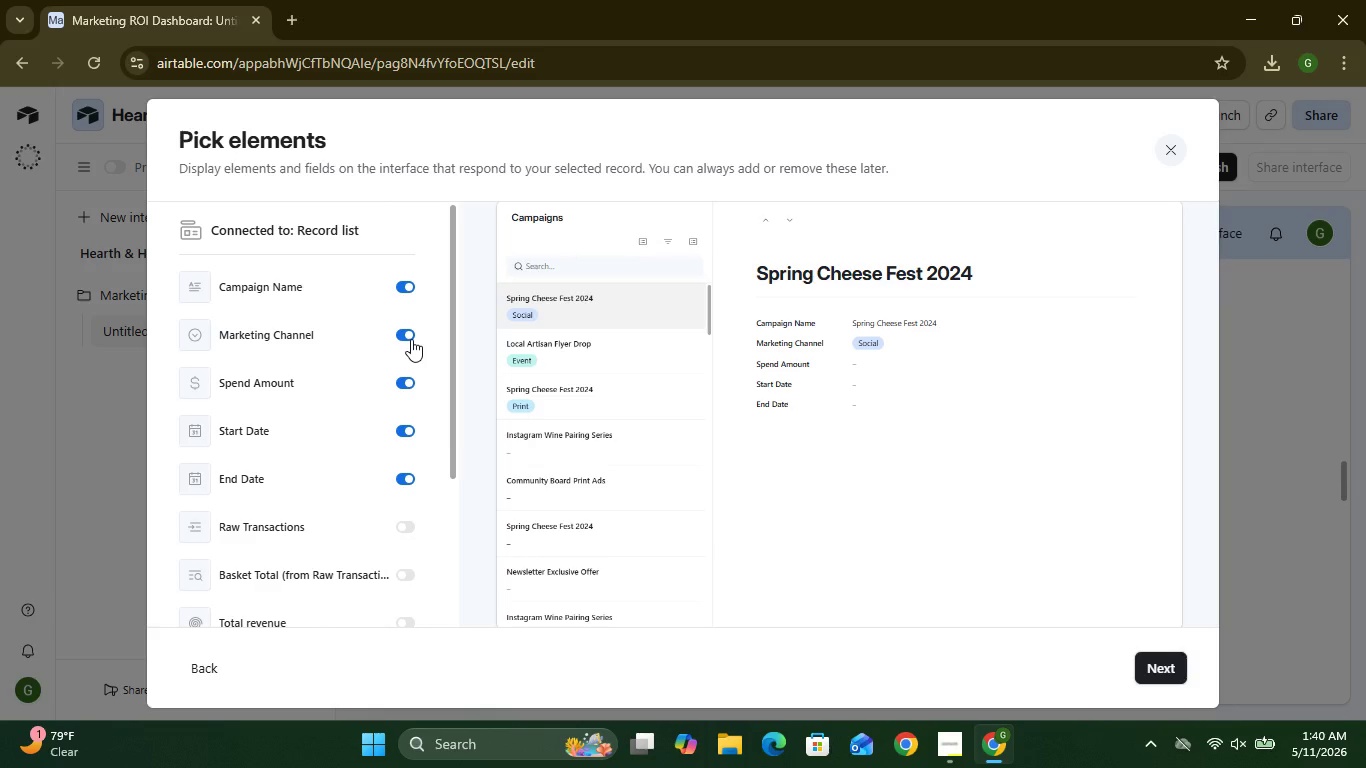 
left_click([411, 339])
 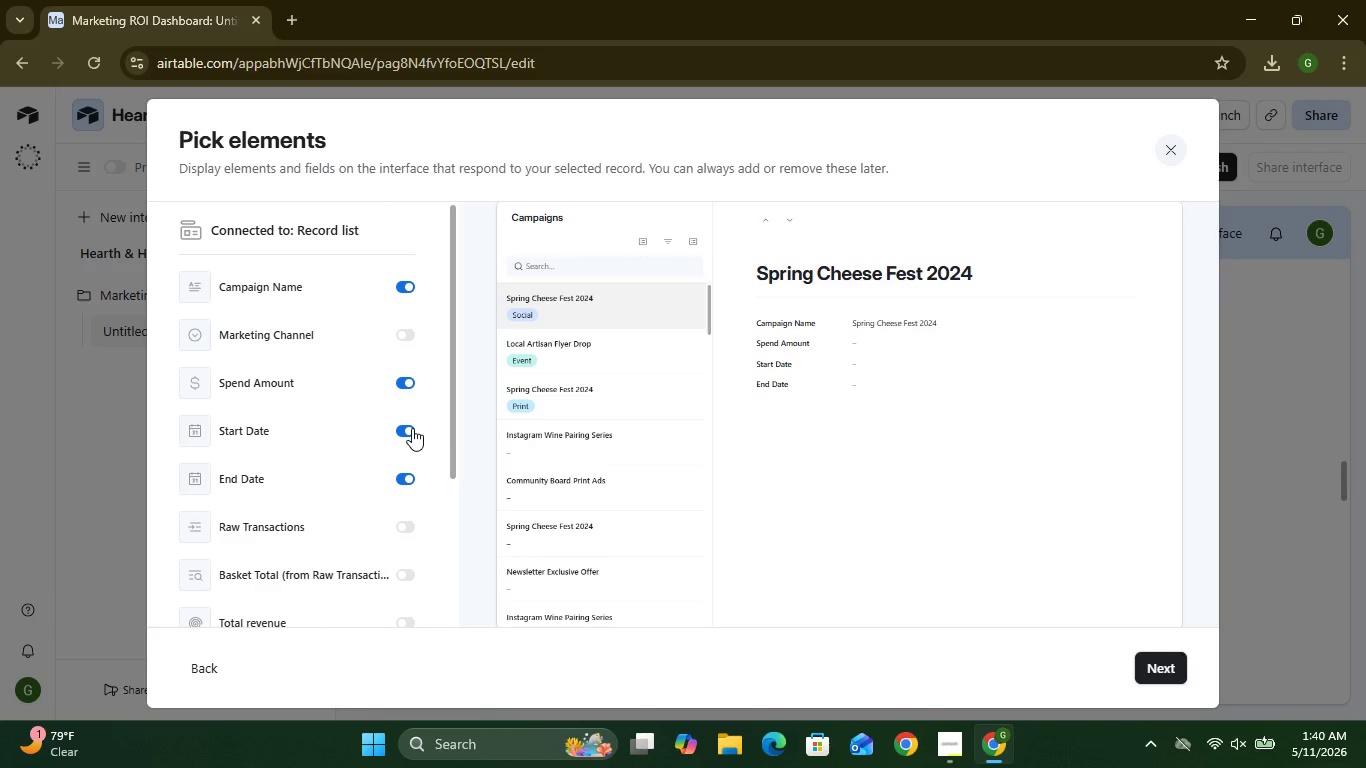 
wait(6.03)
 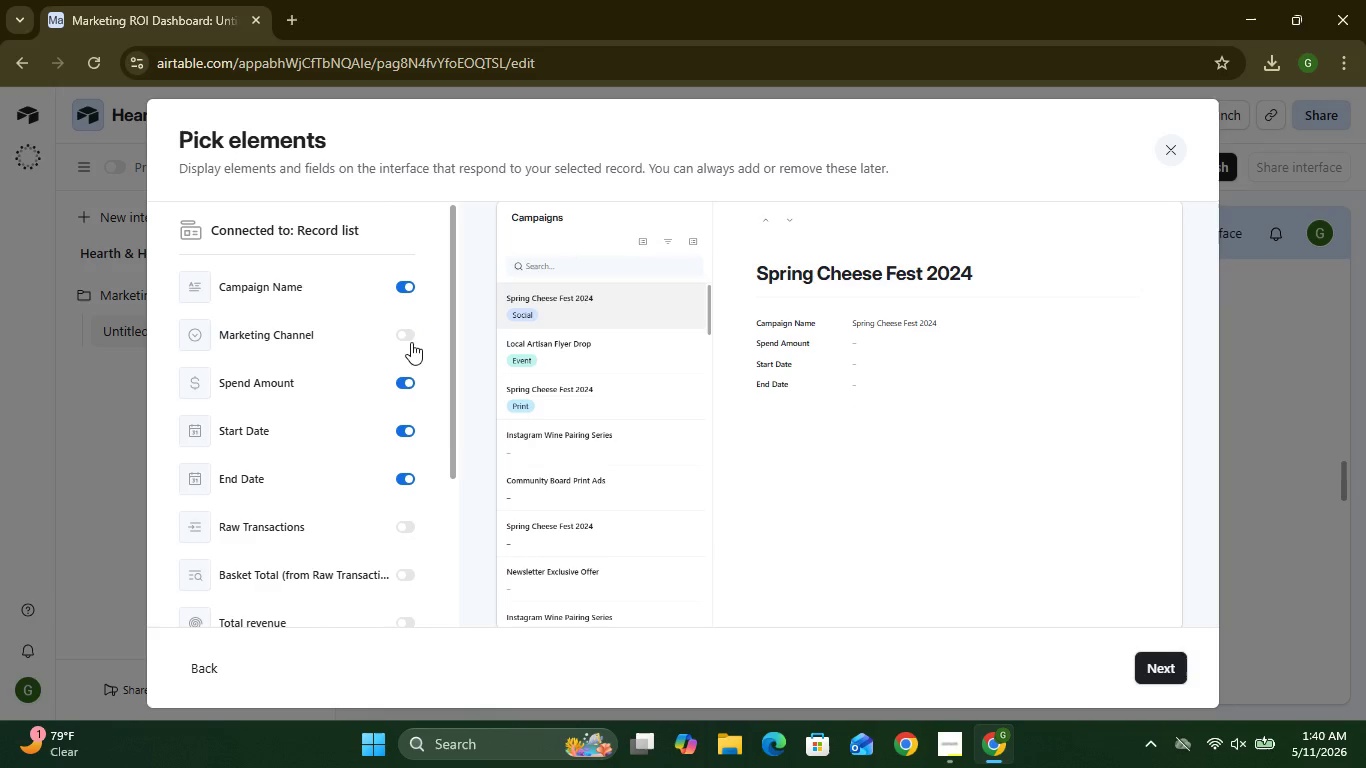 
left_click([412, 428])
 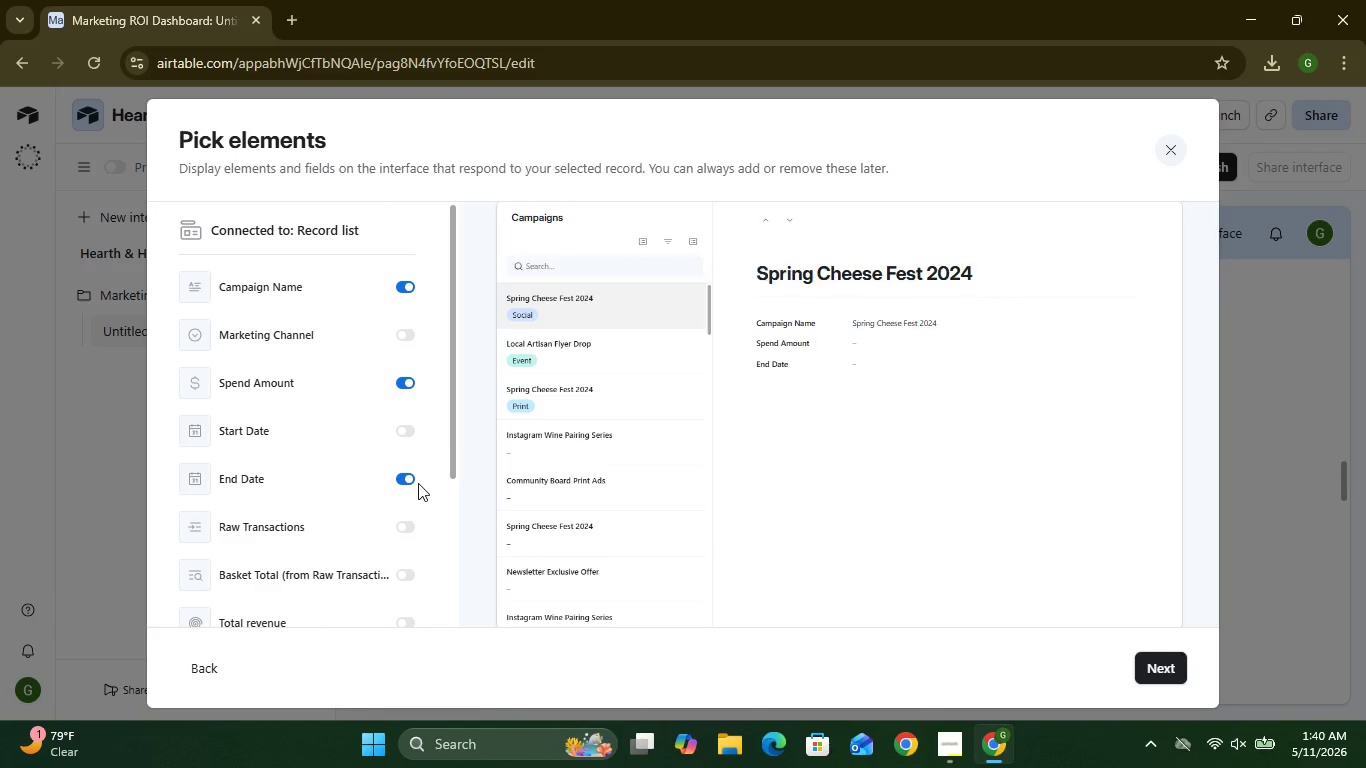 
left_click([418, 483])
 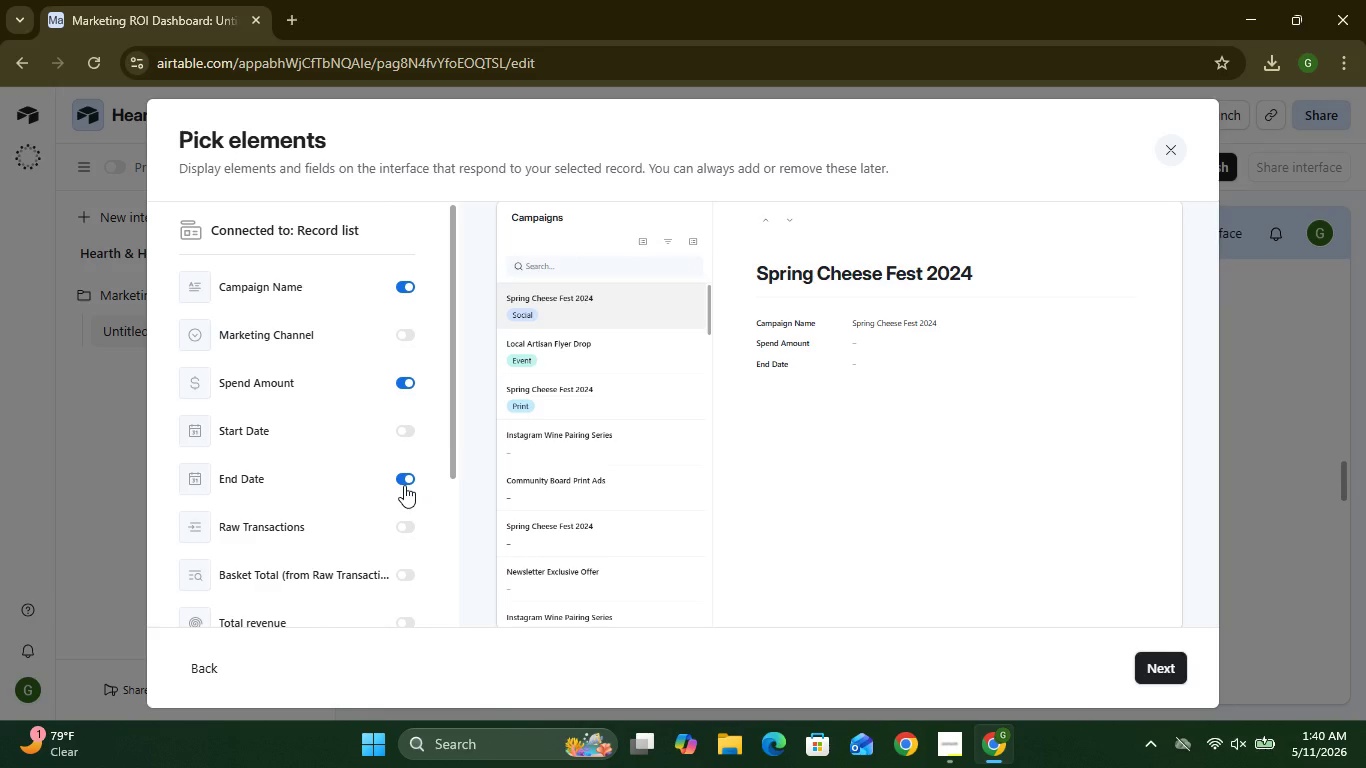 
left_click([404, 485])
 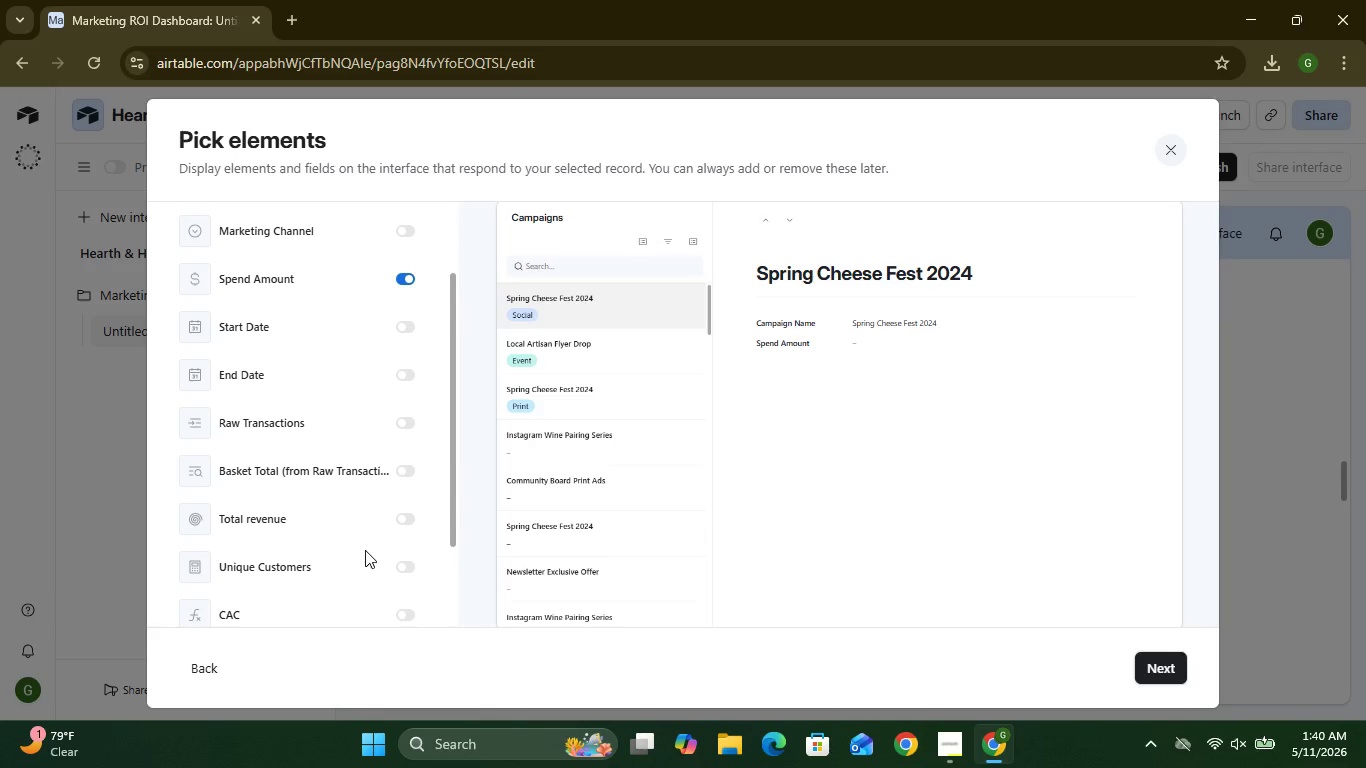 
wait(7.44)
 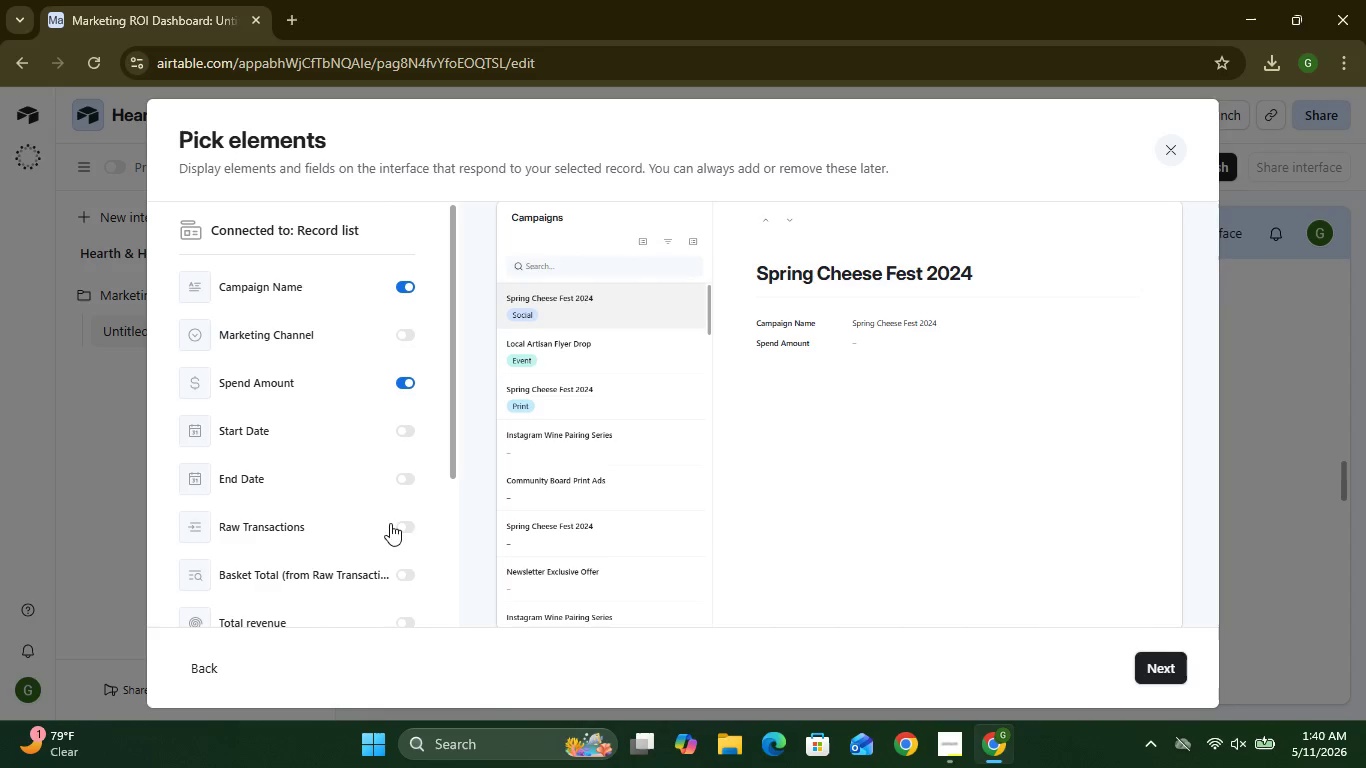 
left_click([404, 515])
 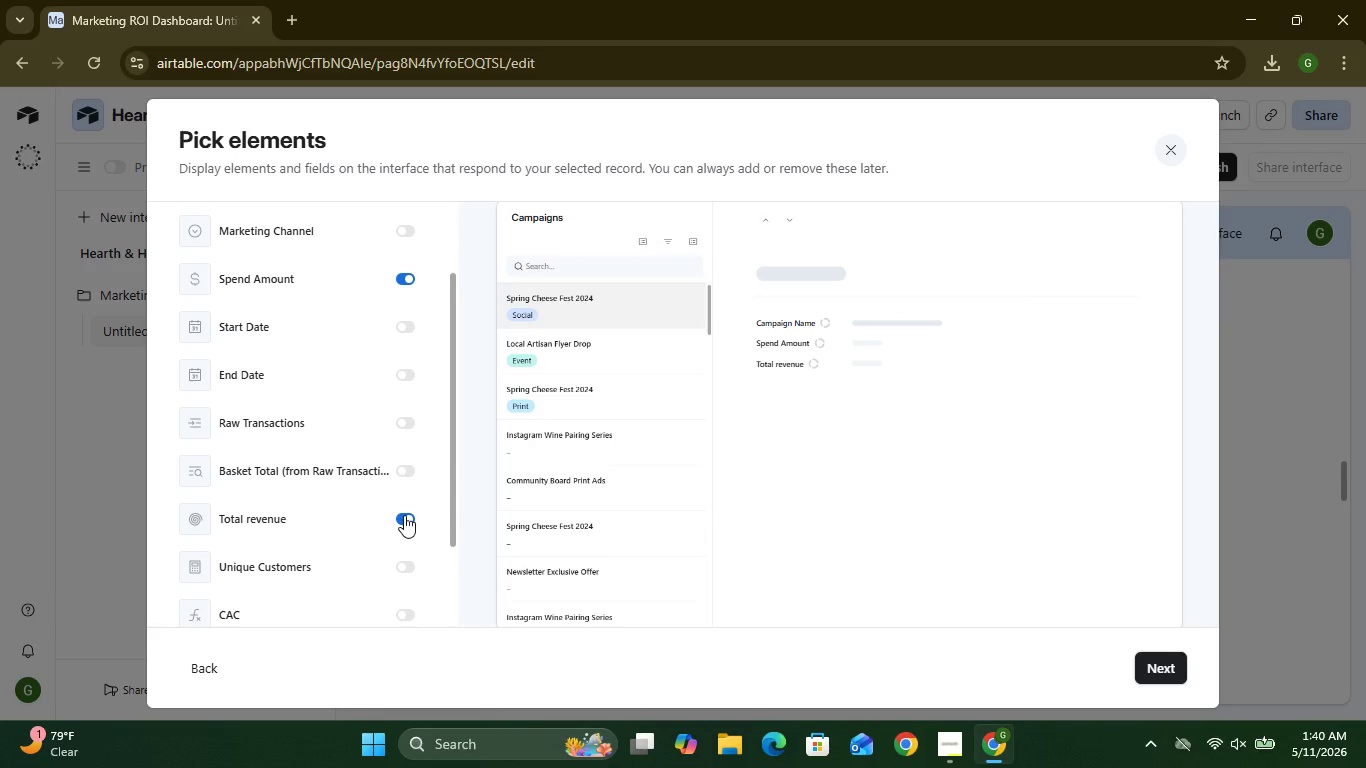 
mouse_move([308, 562])
 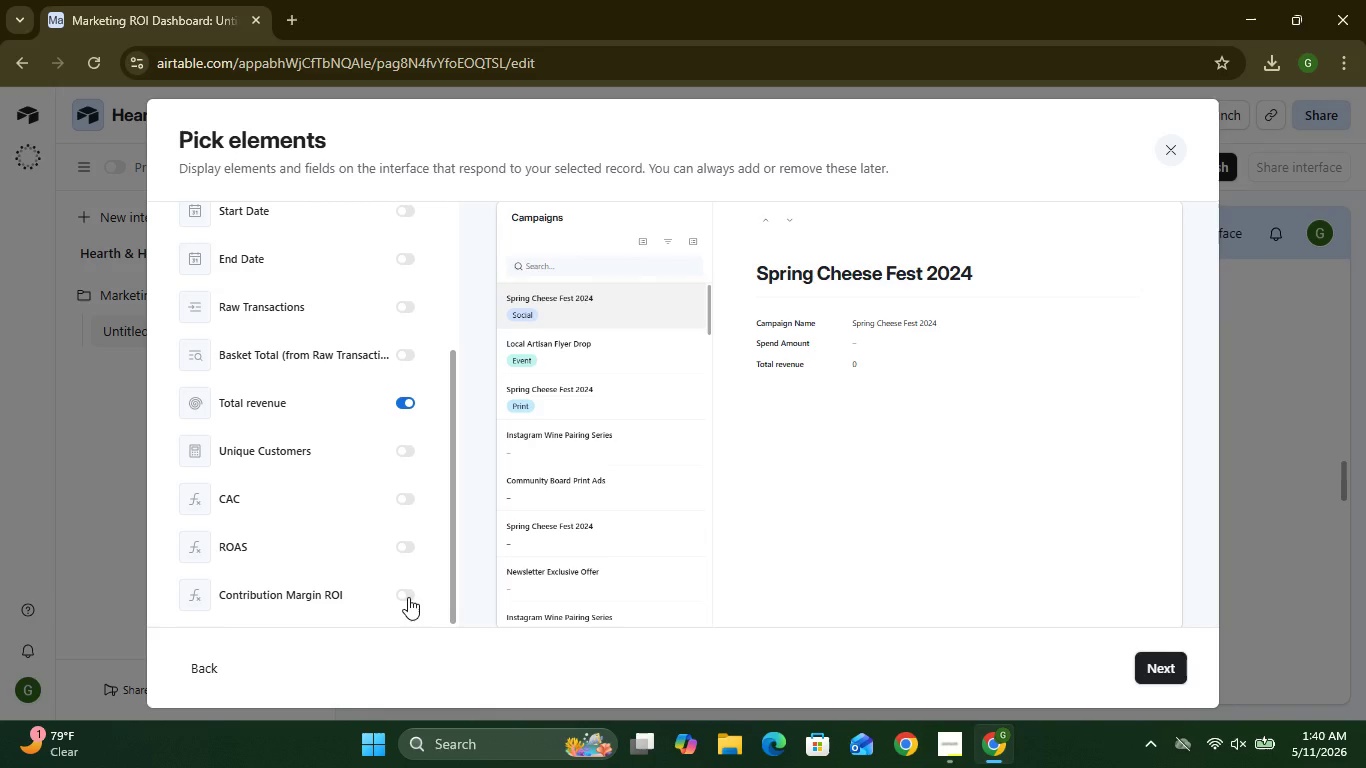 
left_click([408, 597])
 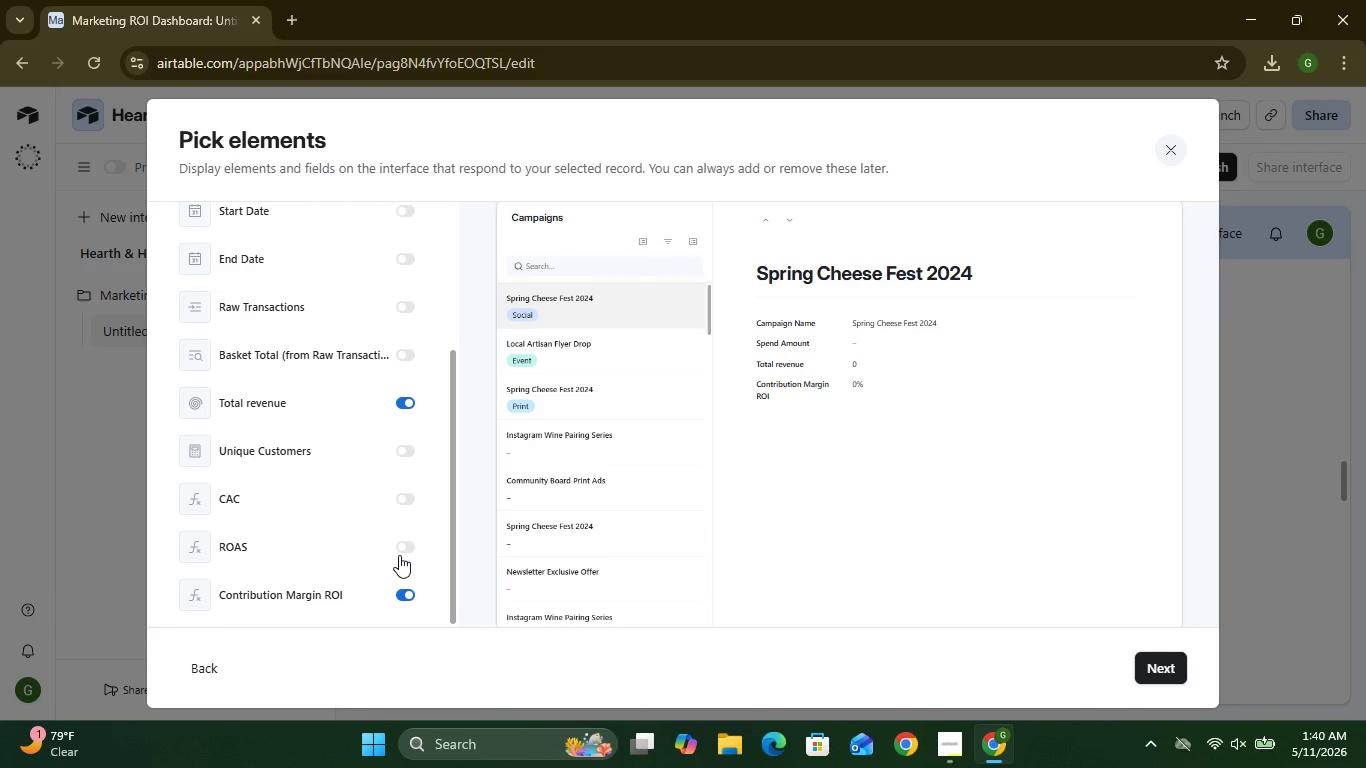 
left_click([399, 555])
 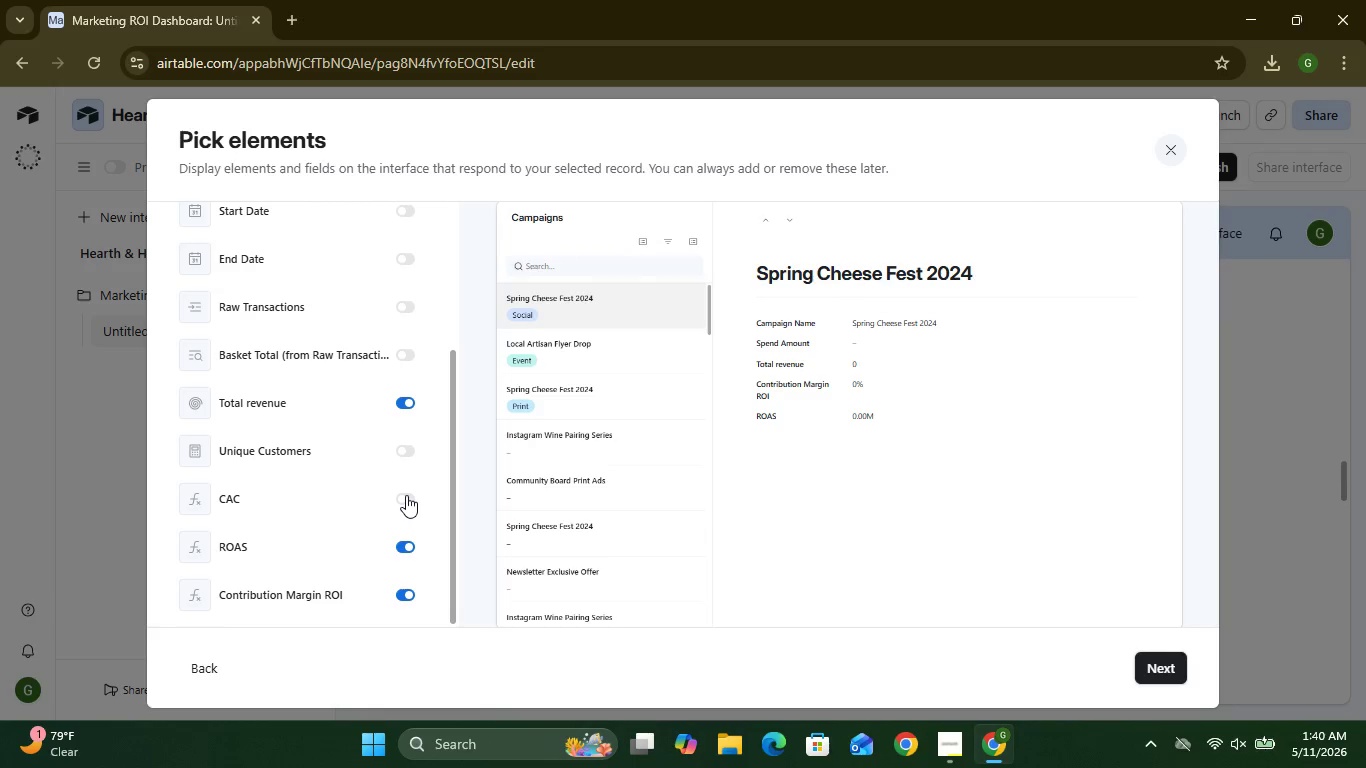 
left_click([406, 495])
 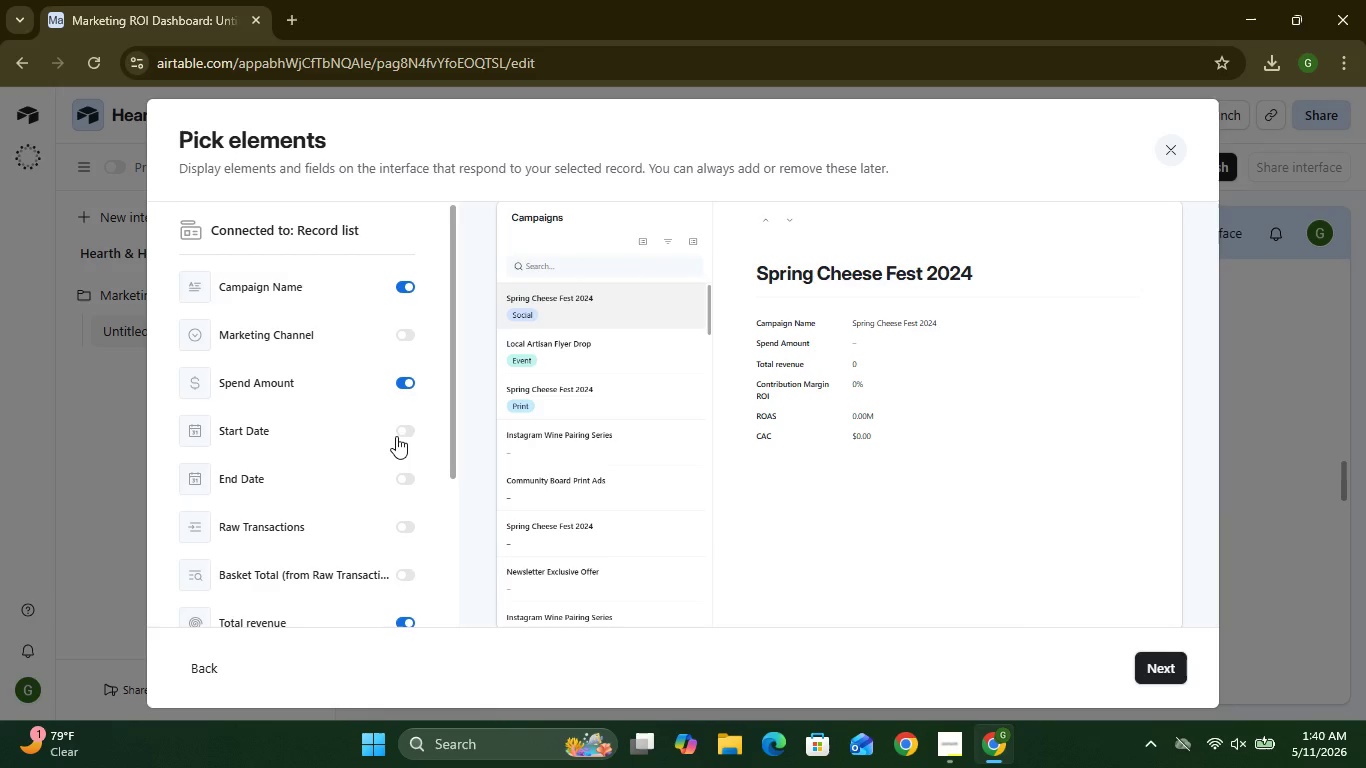 
wait(11.72)
 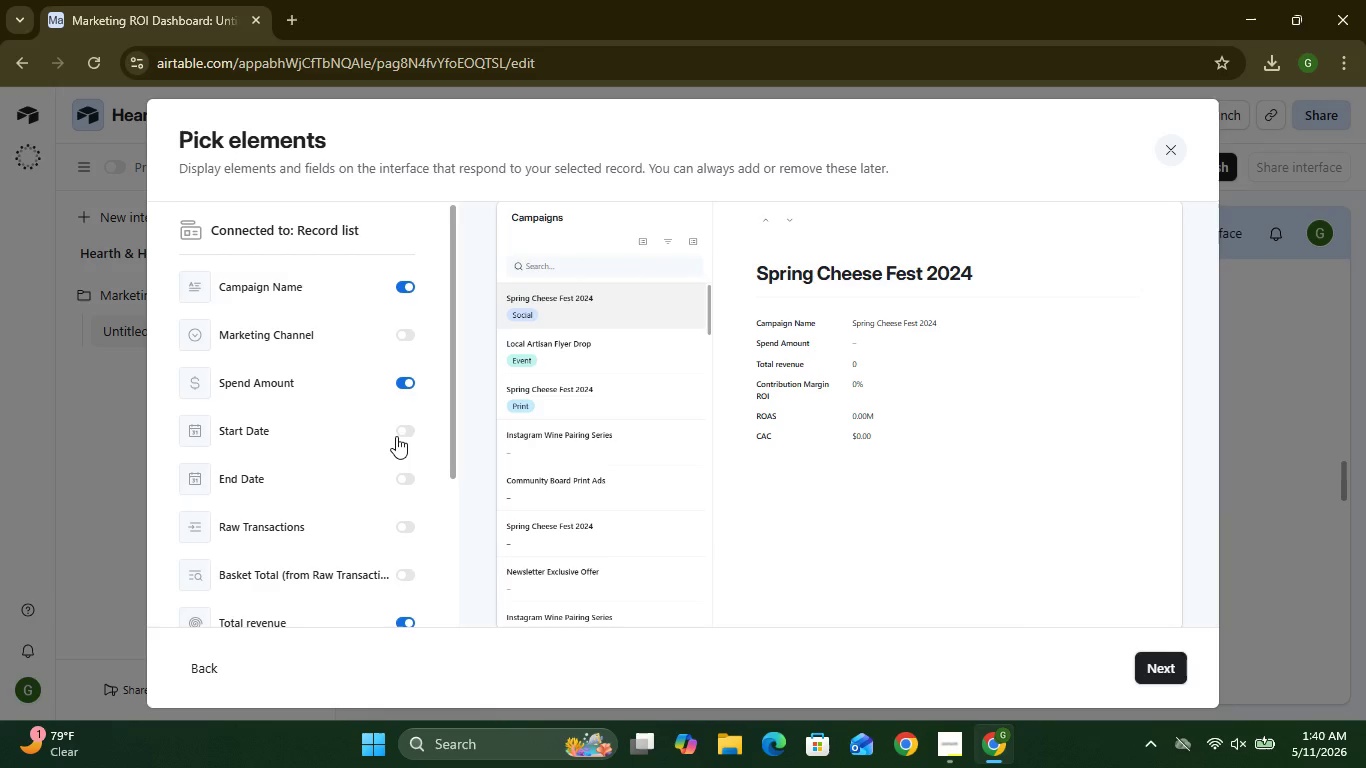 
left_click([1134, 660])
 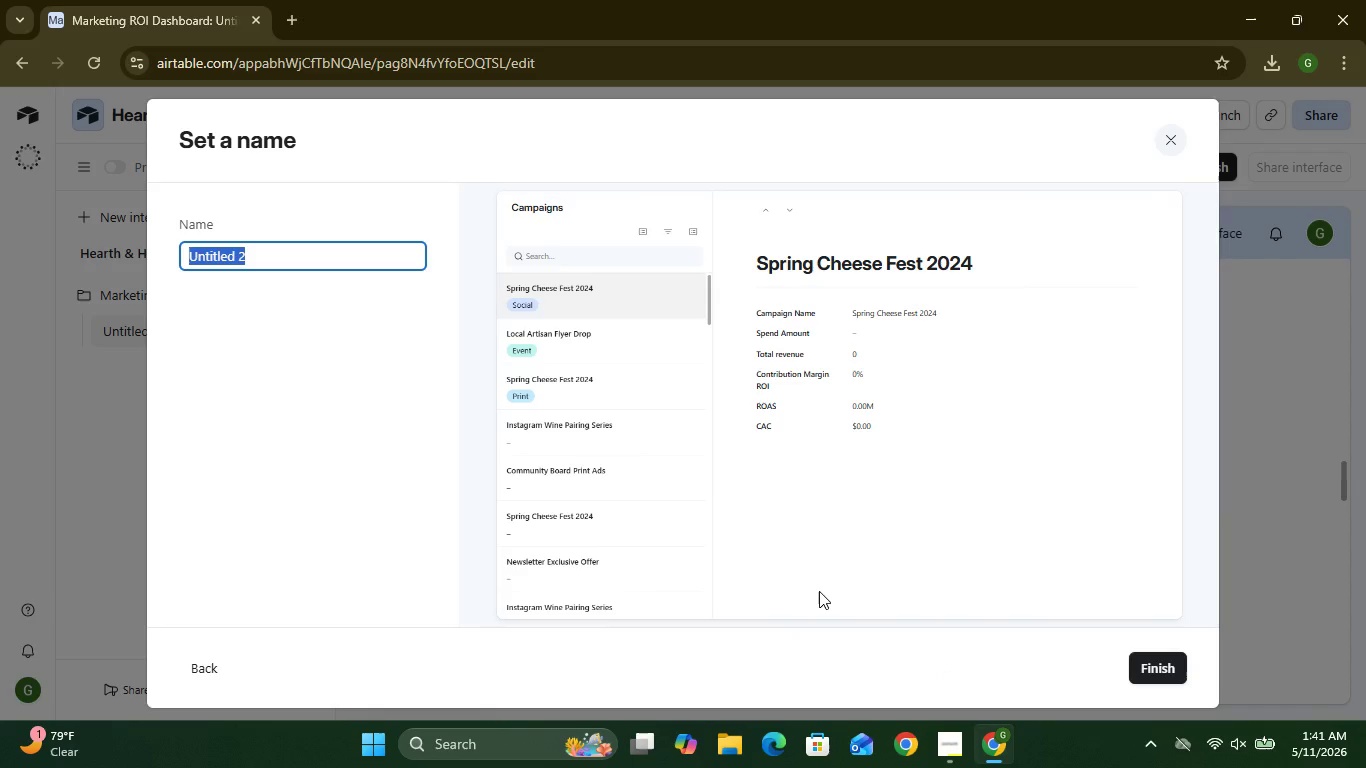 
wait(36.45)
 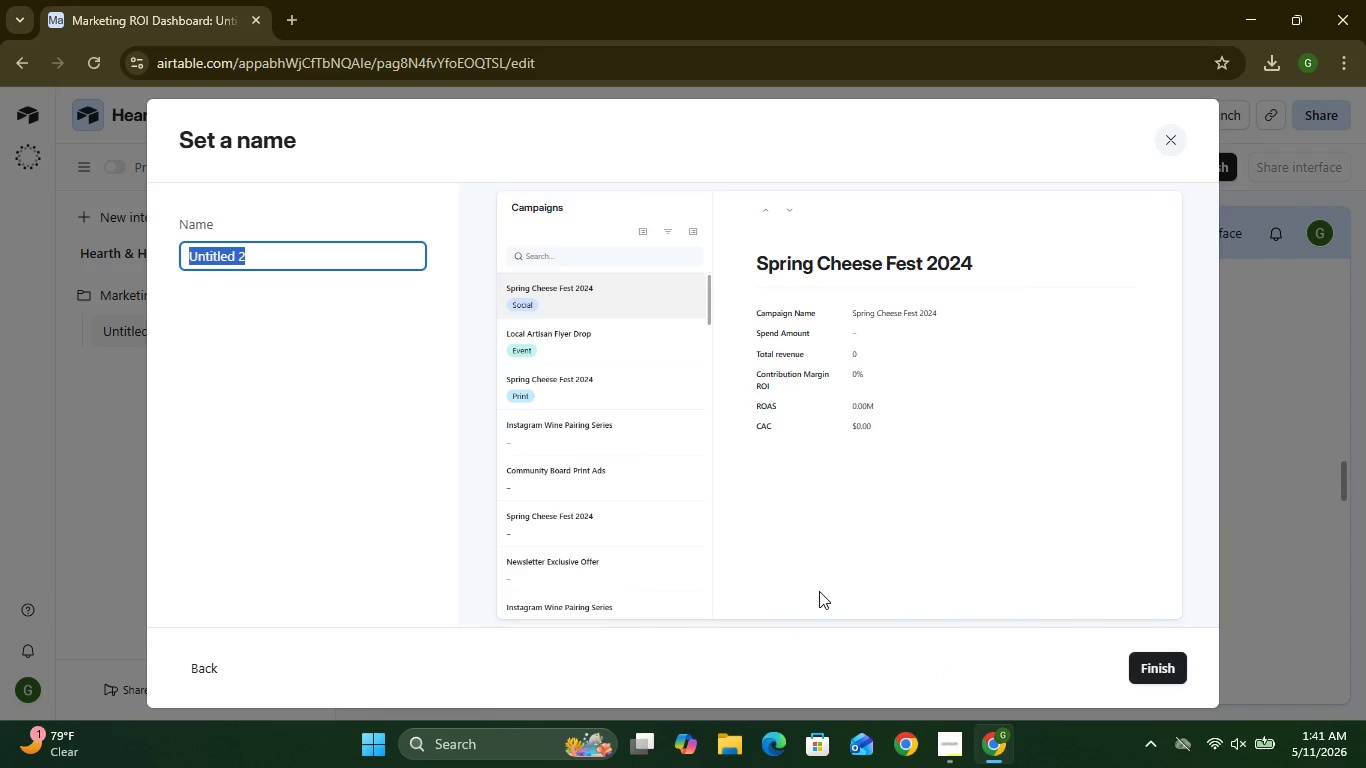 
type(RE)
key(Backspace)
type(ecord page)
 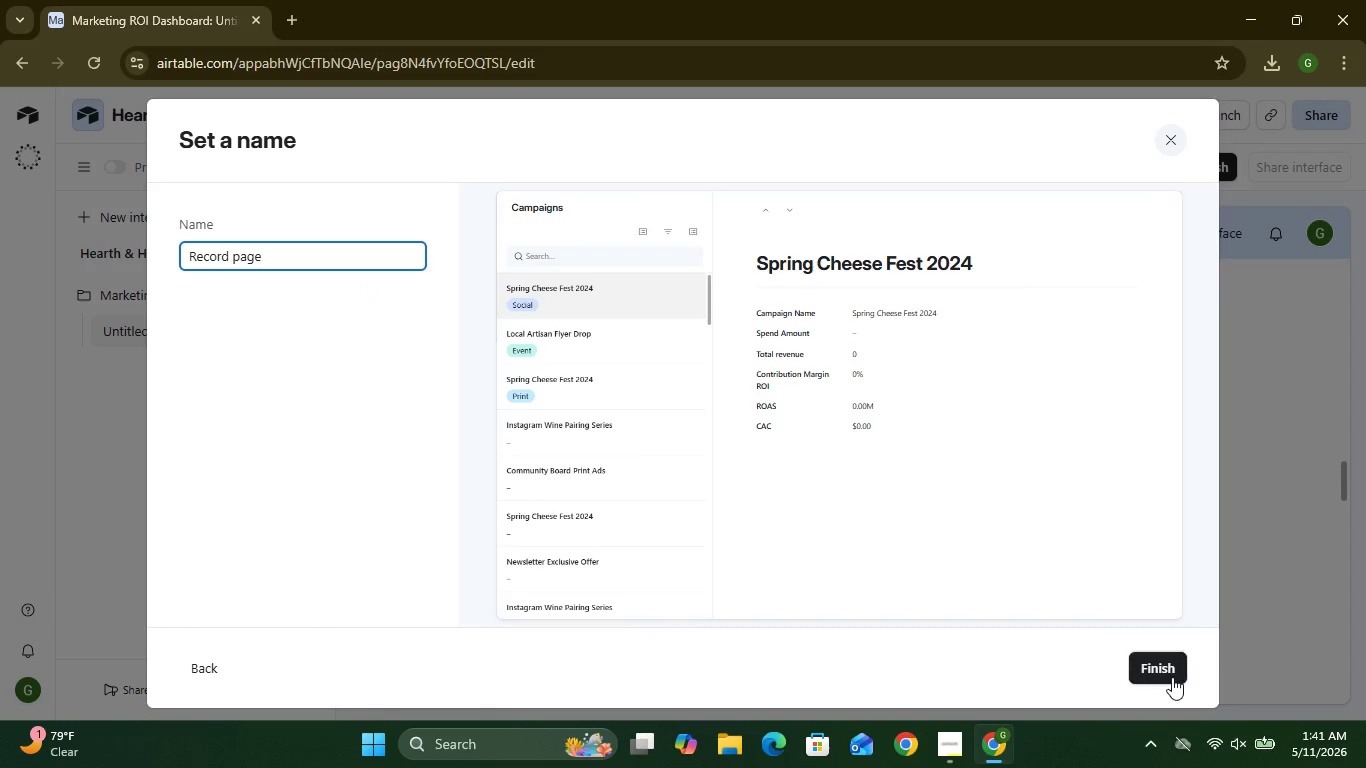 
left_click([1156, 668])
 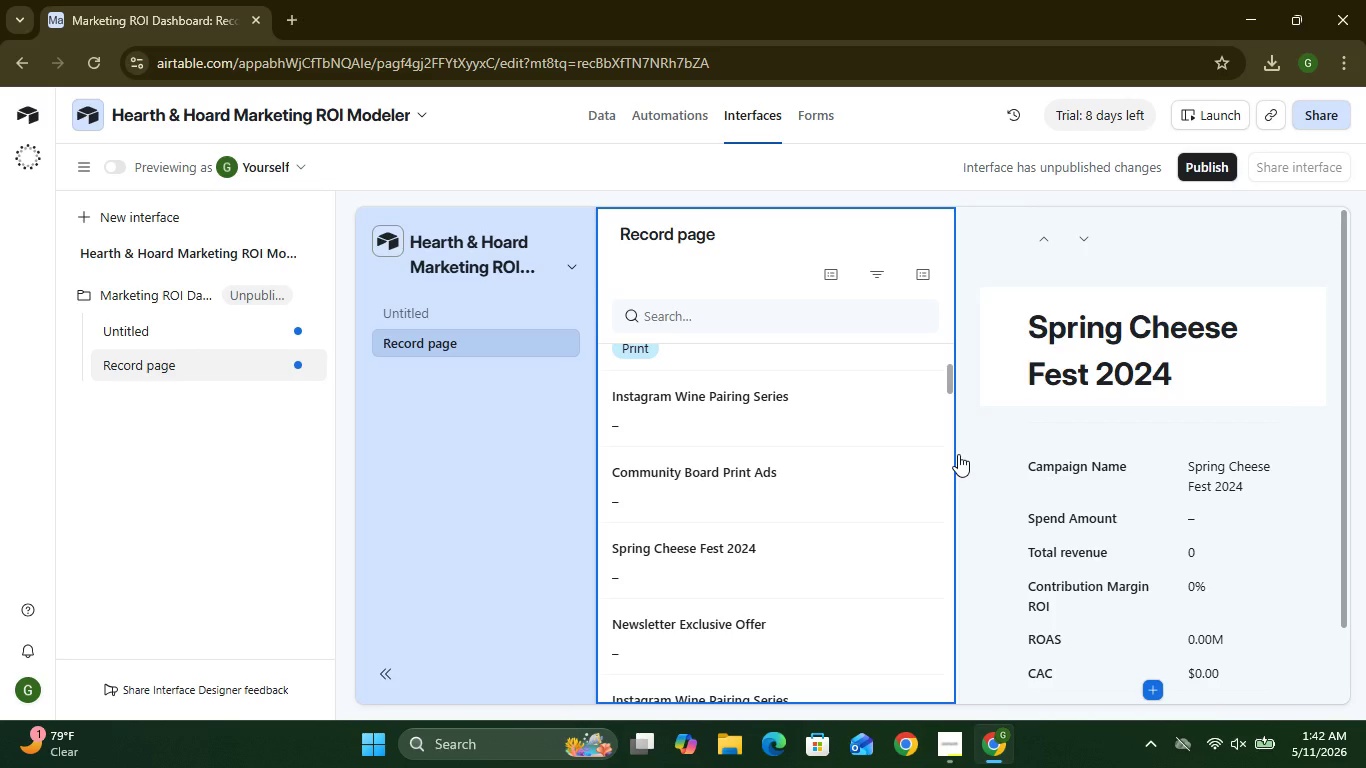 
wait(26.98)
 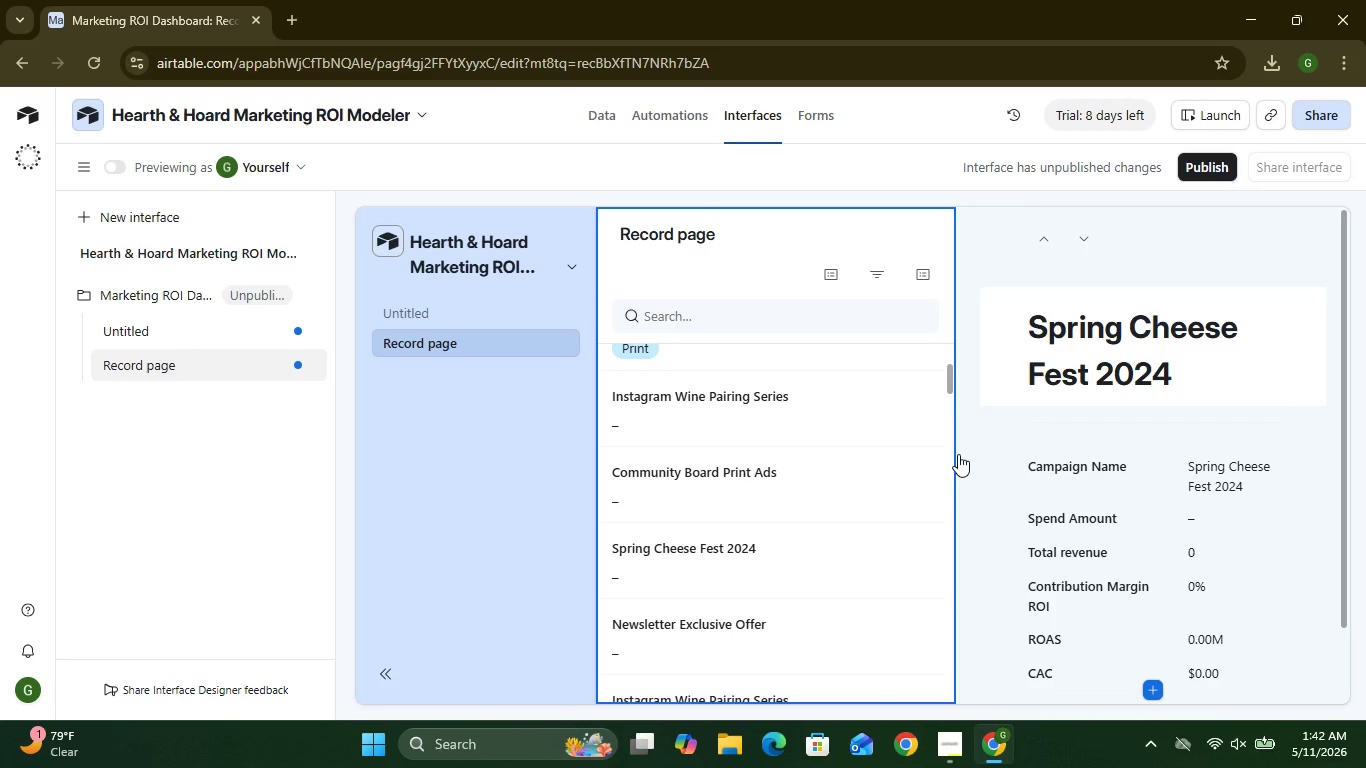 
double_click([131, 342])
 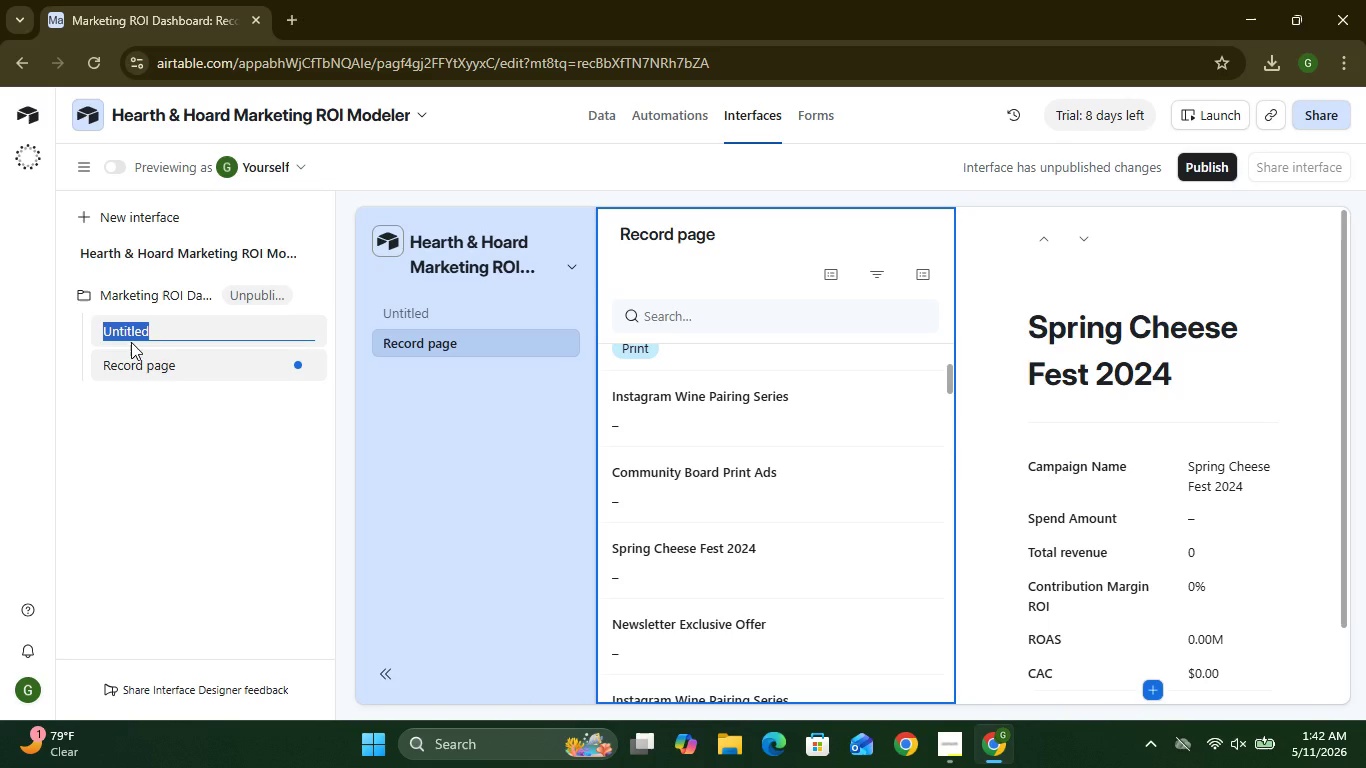 
type(Dasboard Page)
 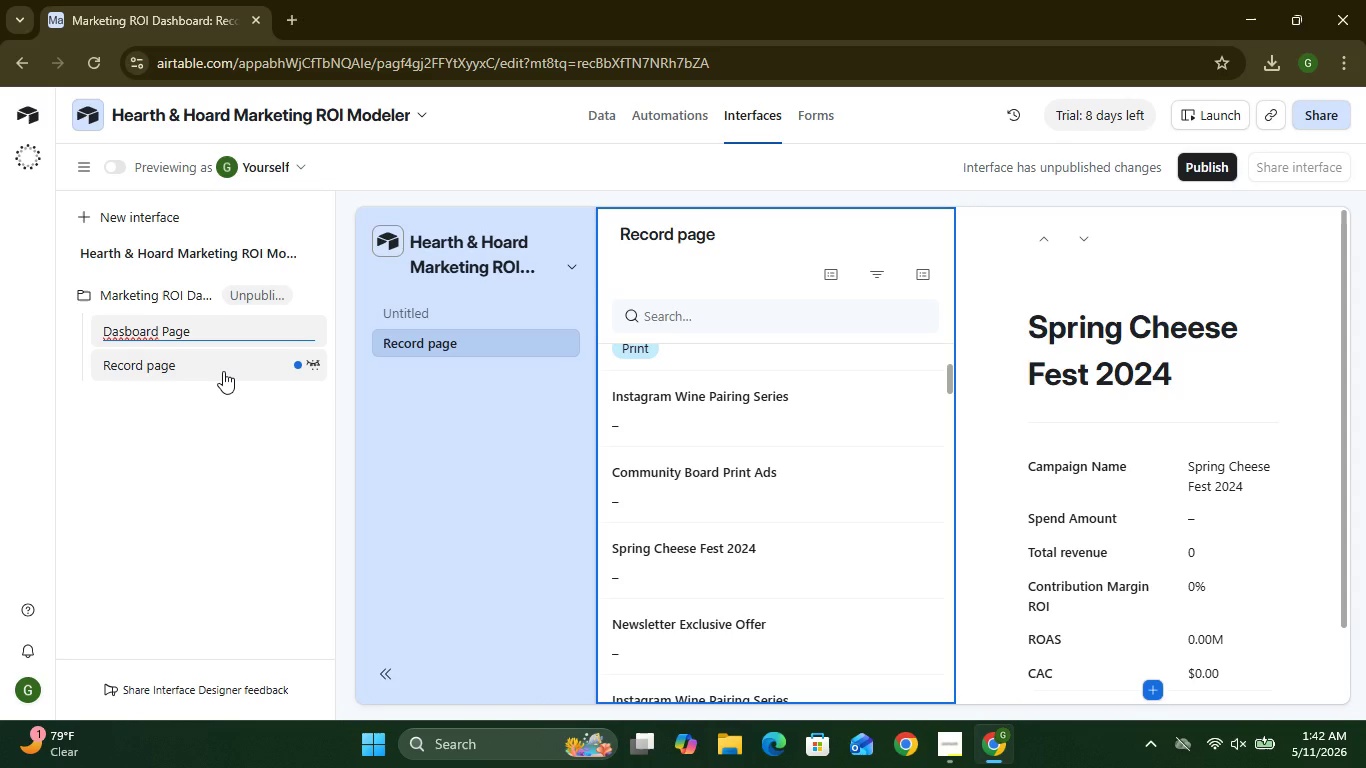 
left_click([125, 330])
 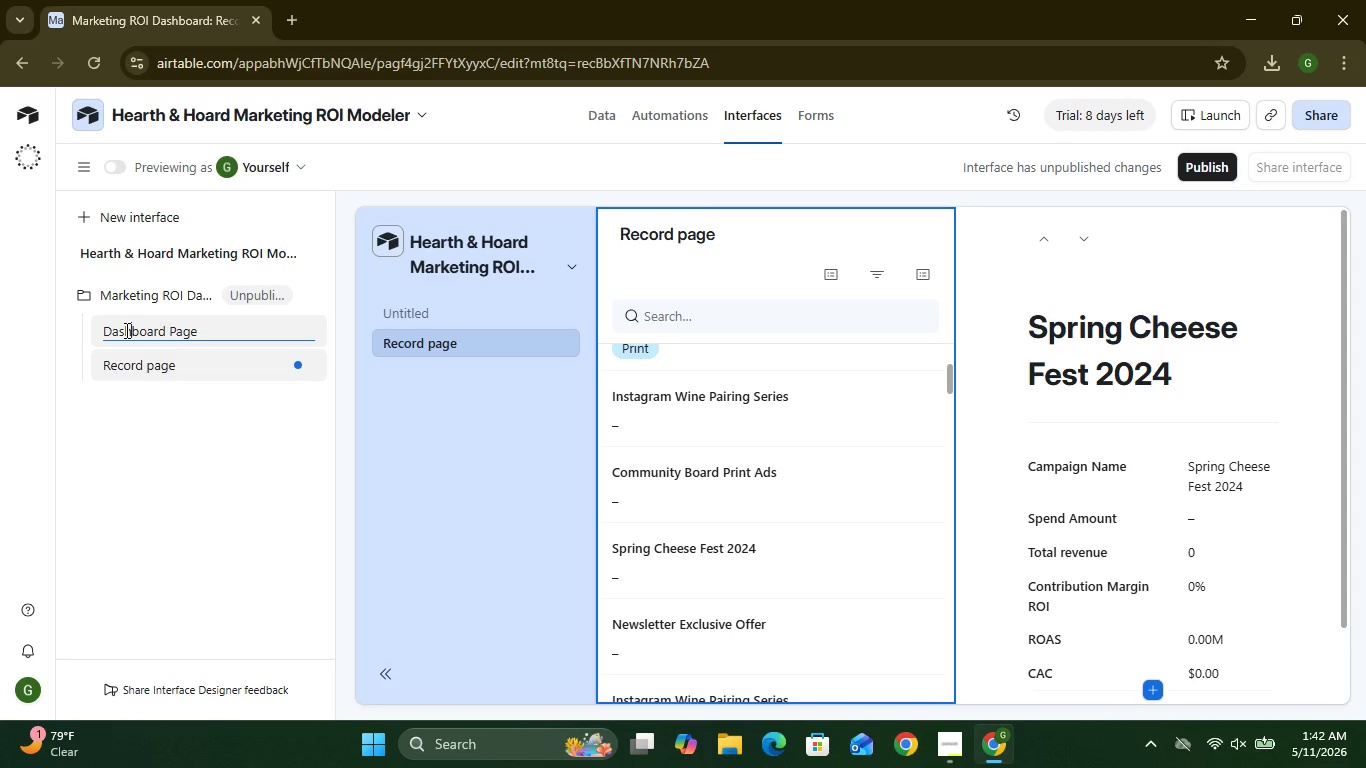 
key(H)
 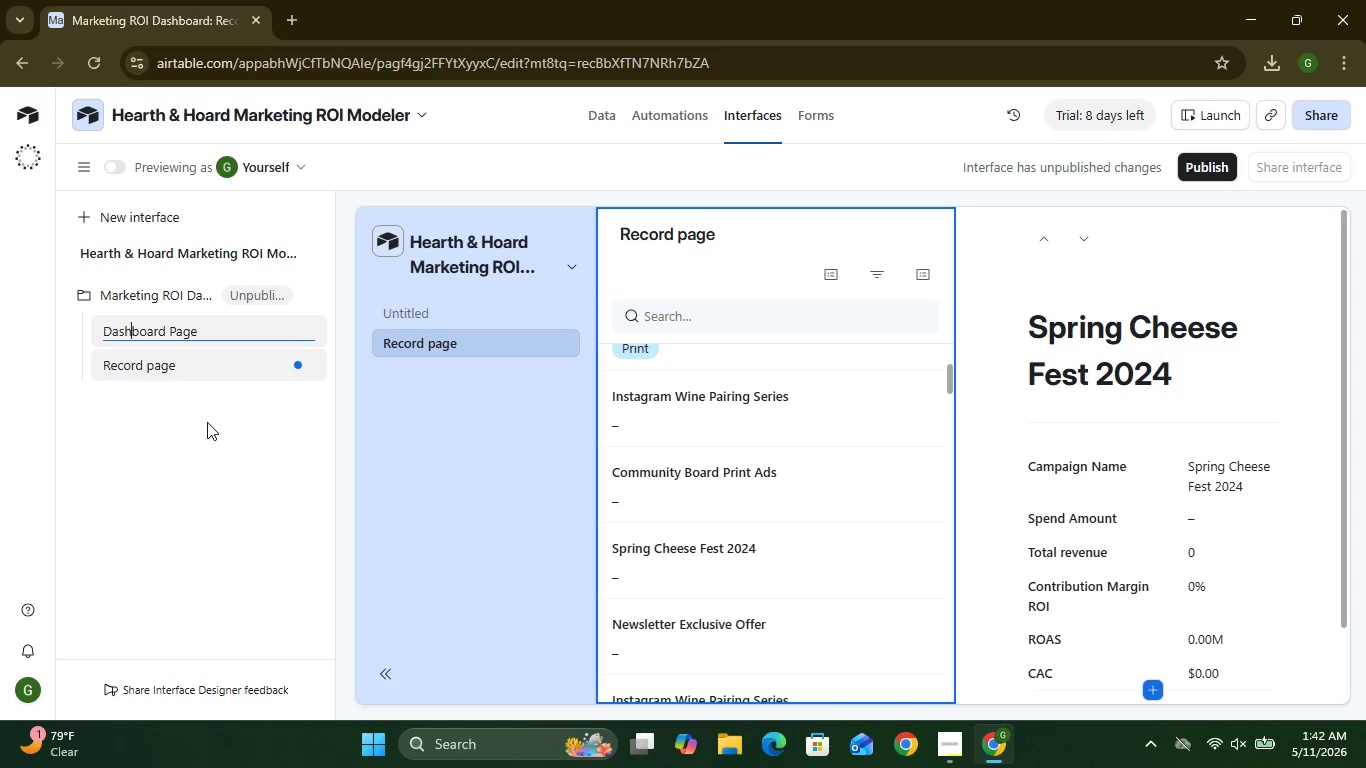 
left_click([207, 422])
 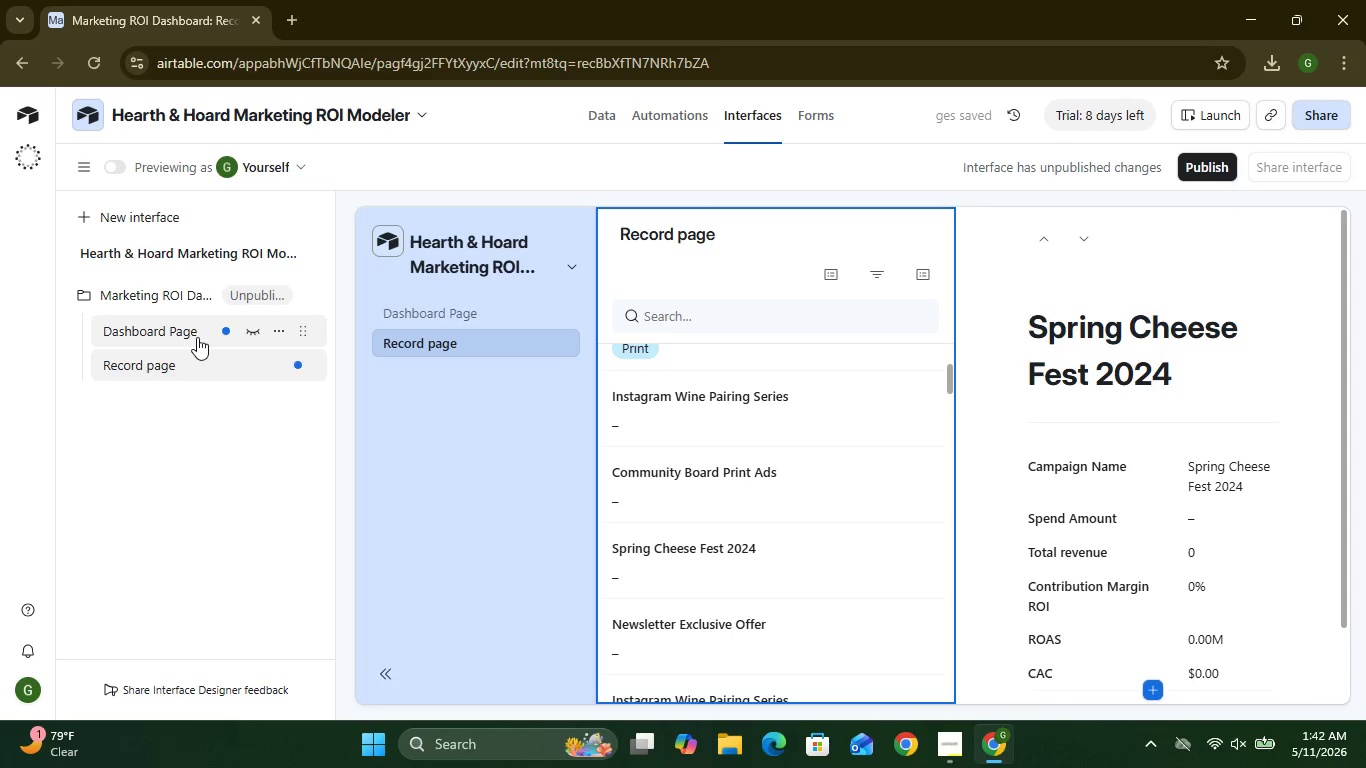 
left_click([197, 337])
 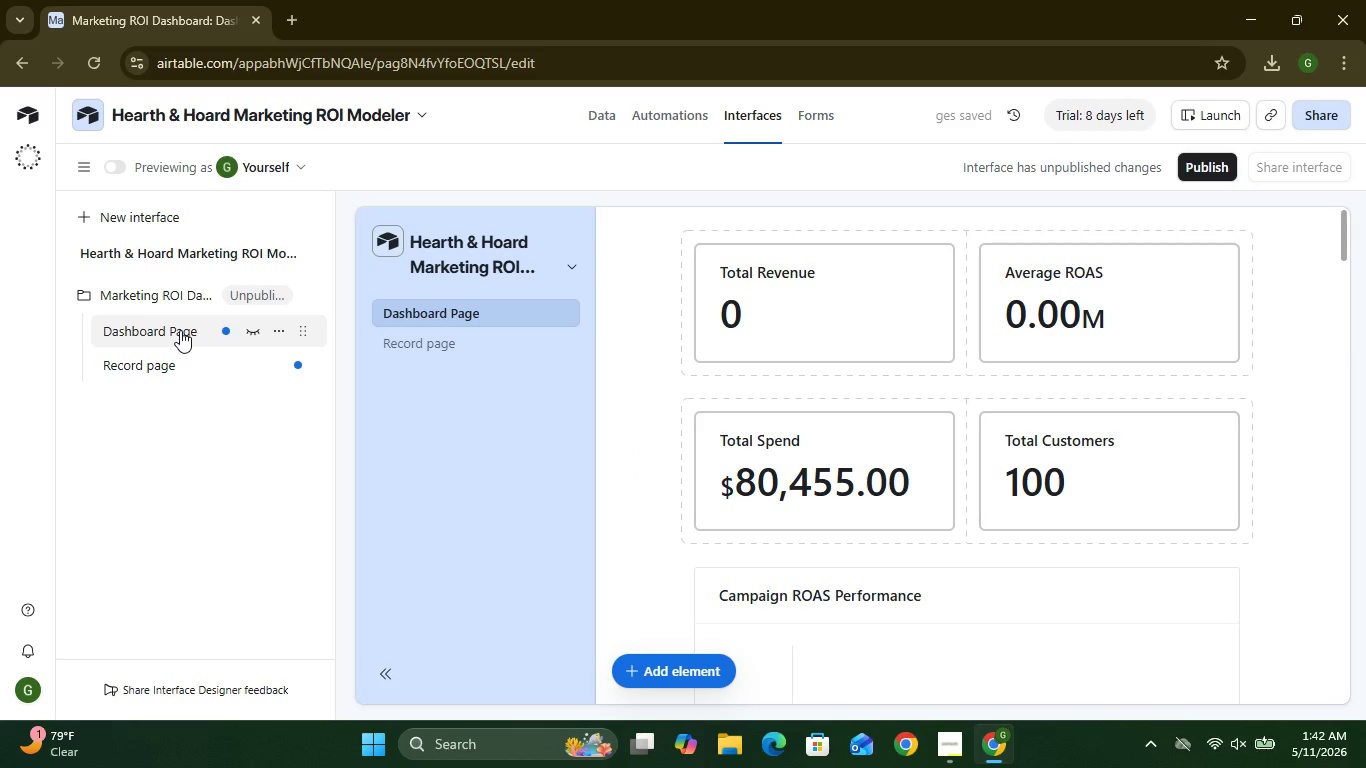 
wait(13.08)
 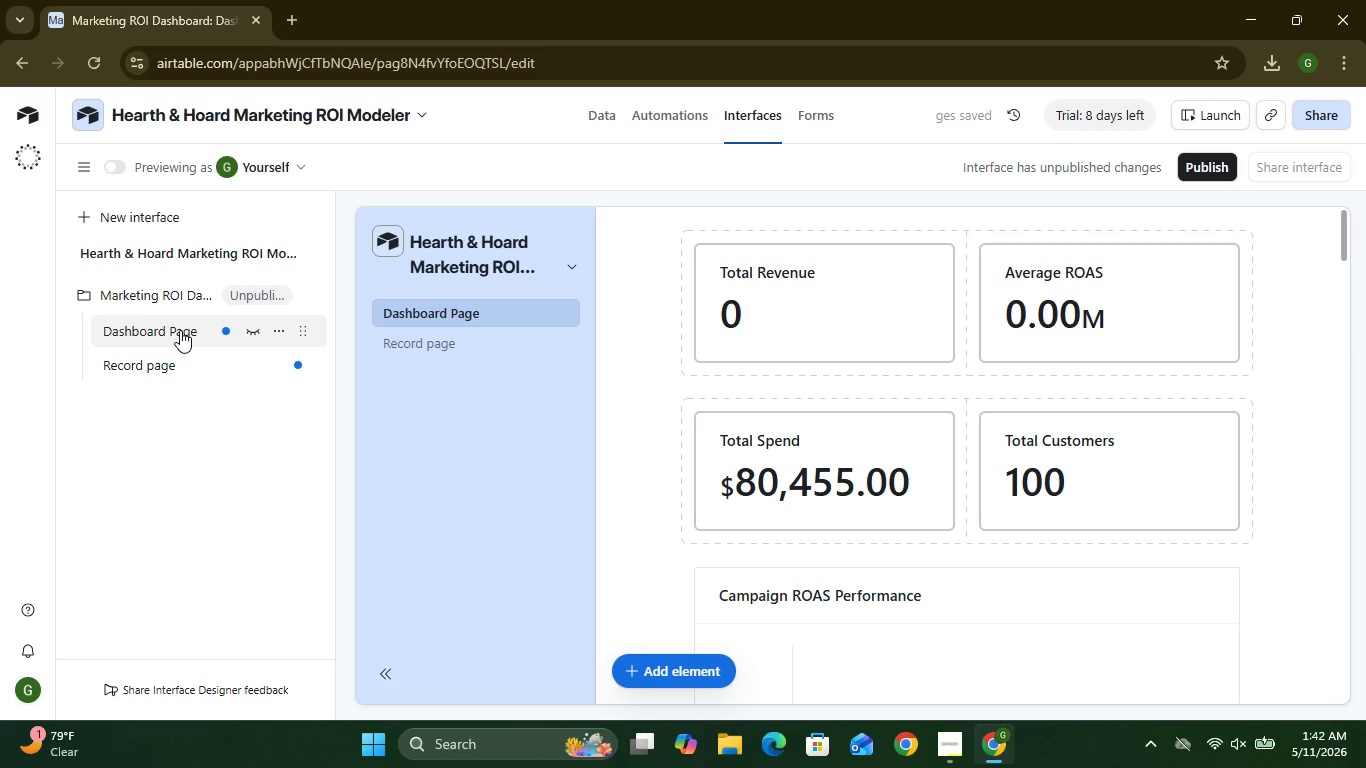 
left_click([819, 604])
 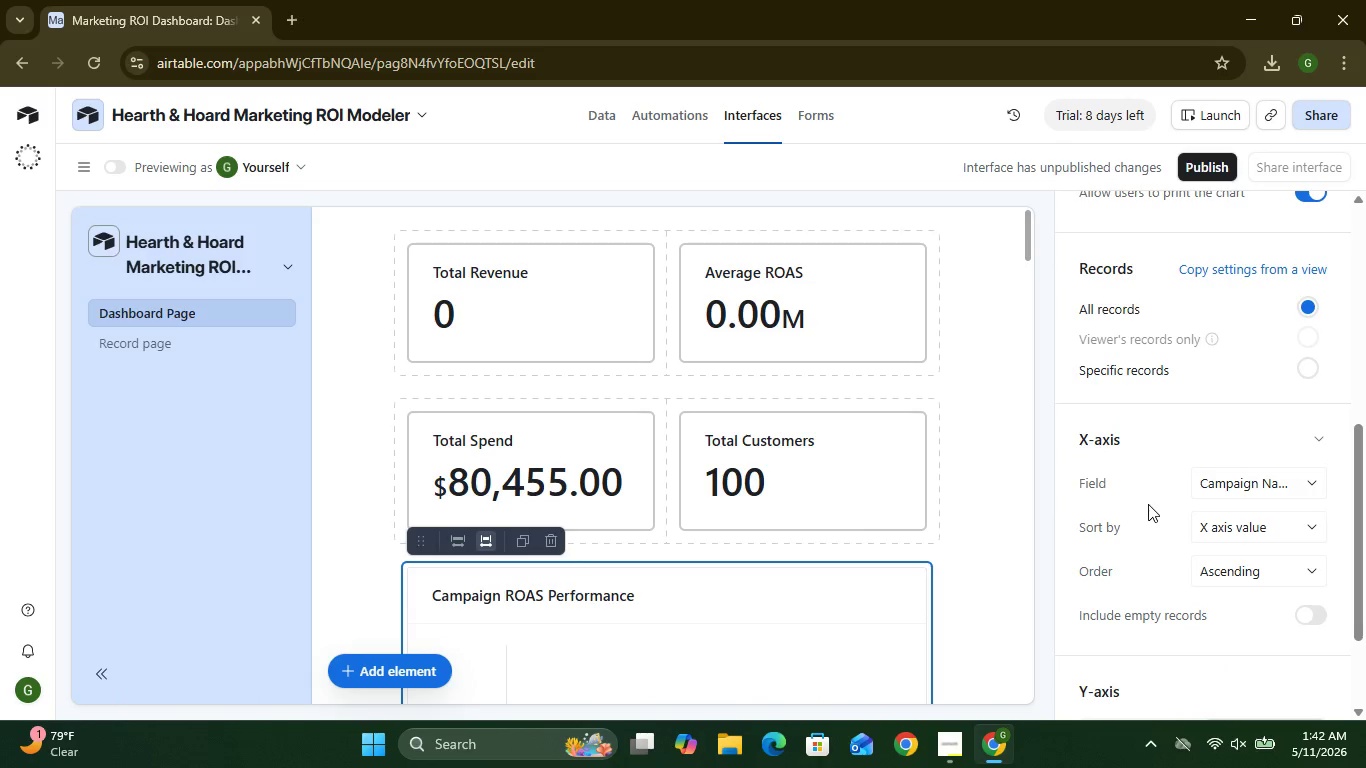 
wait(26.95)
 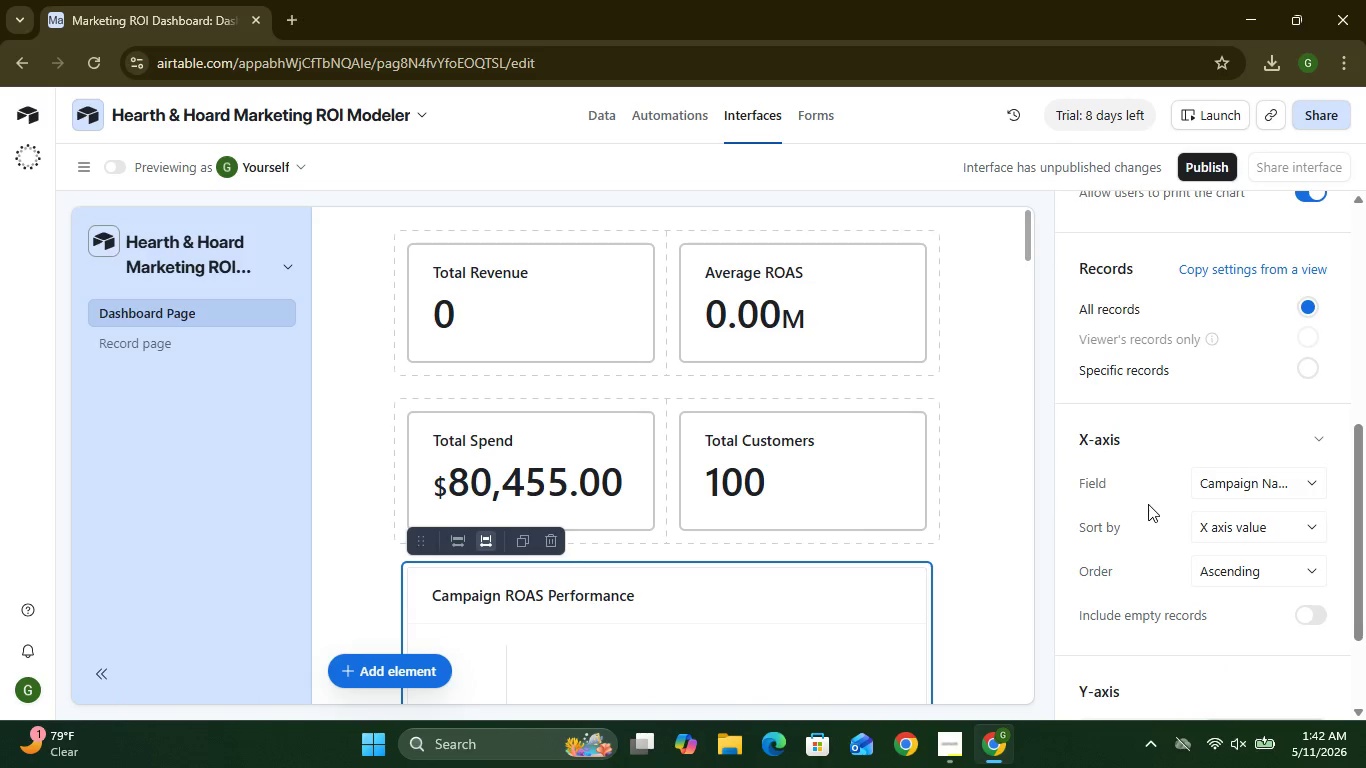 
left_click([1151, 453])
 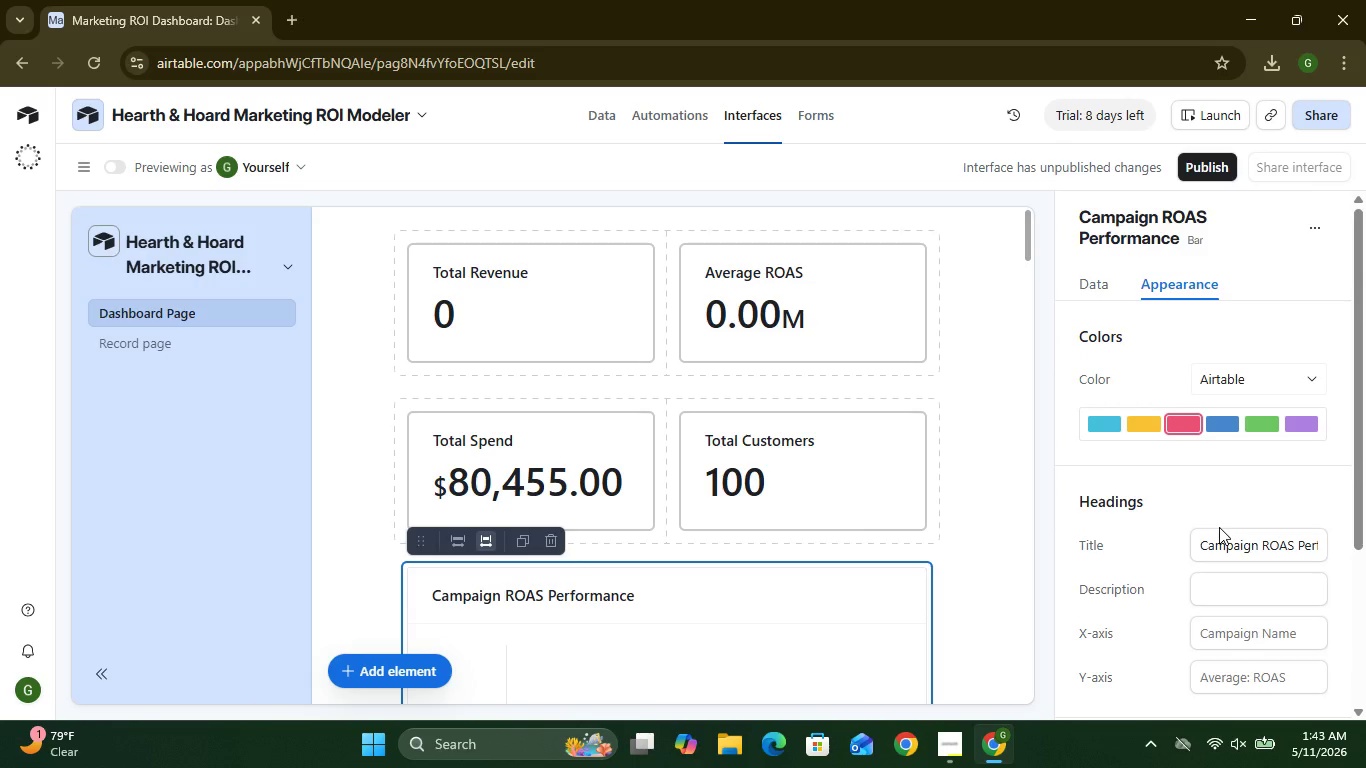 
mouse_move([1195, 503])
 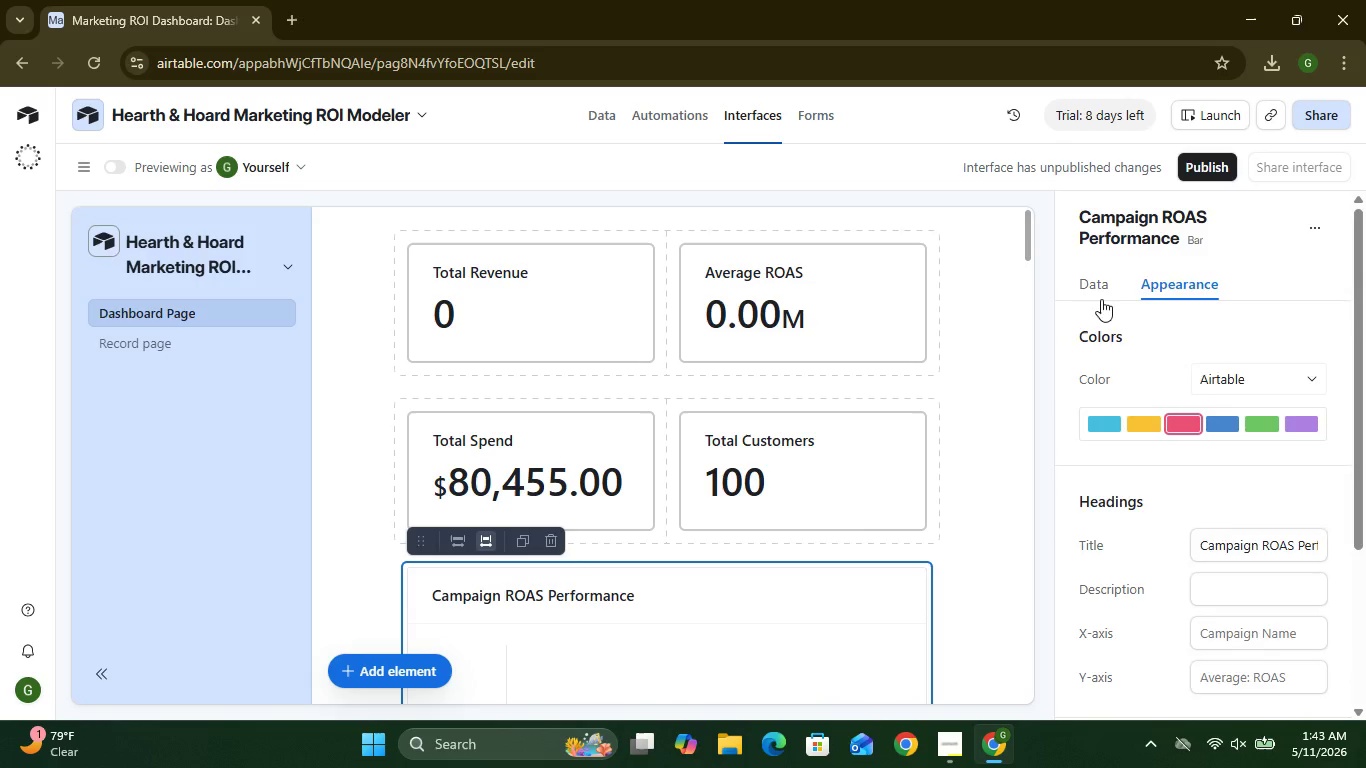 
left_click([1101, 299])
 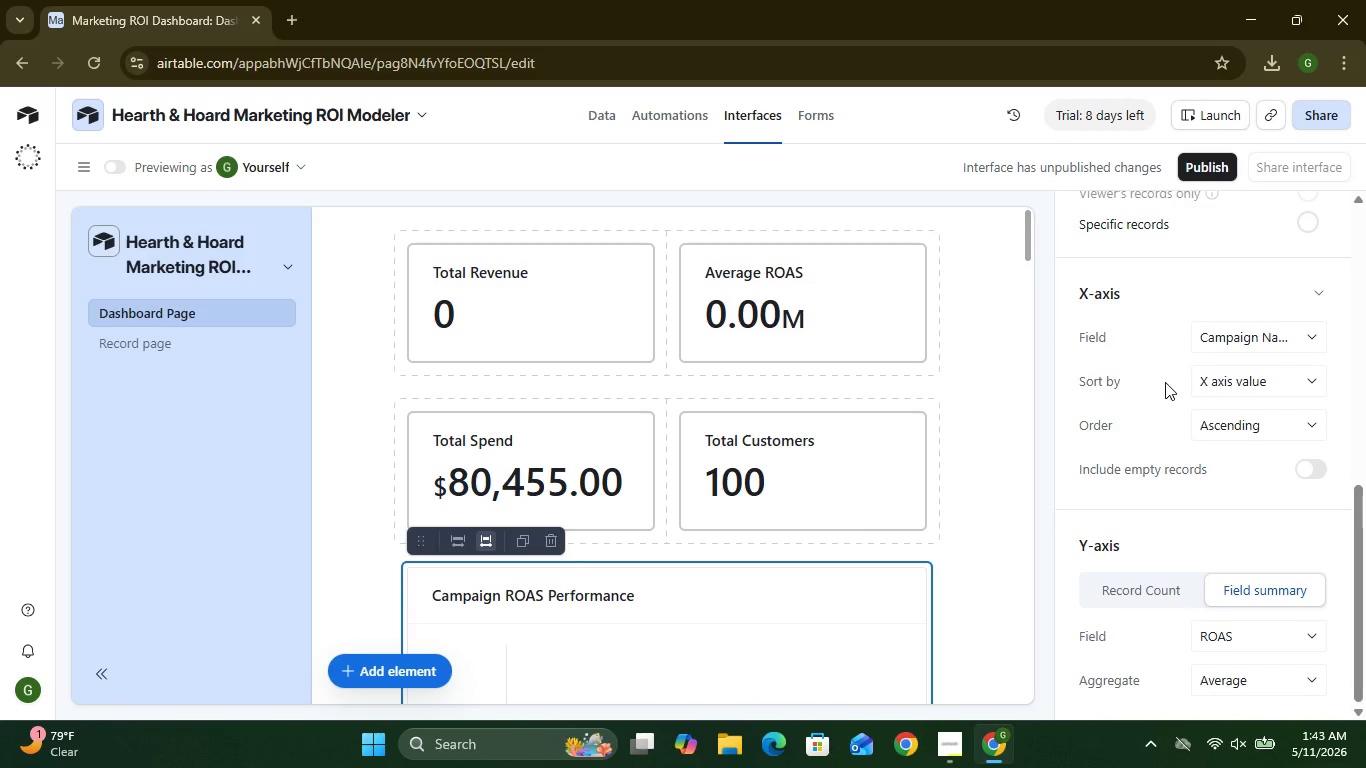 
wait(21.42)
 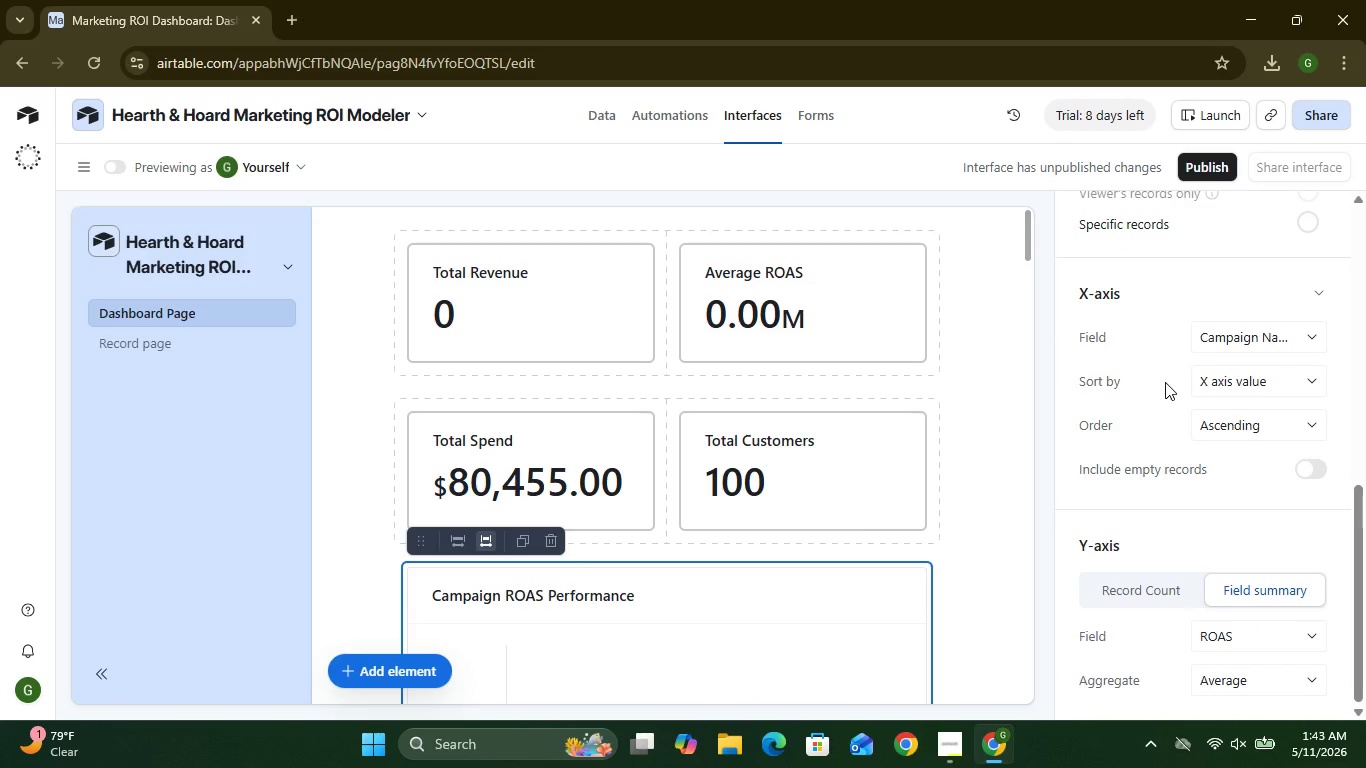 
mouse_move([933, 738])
 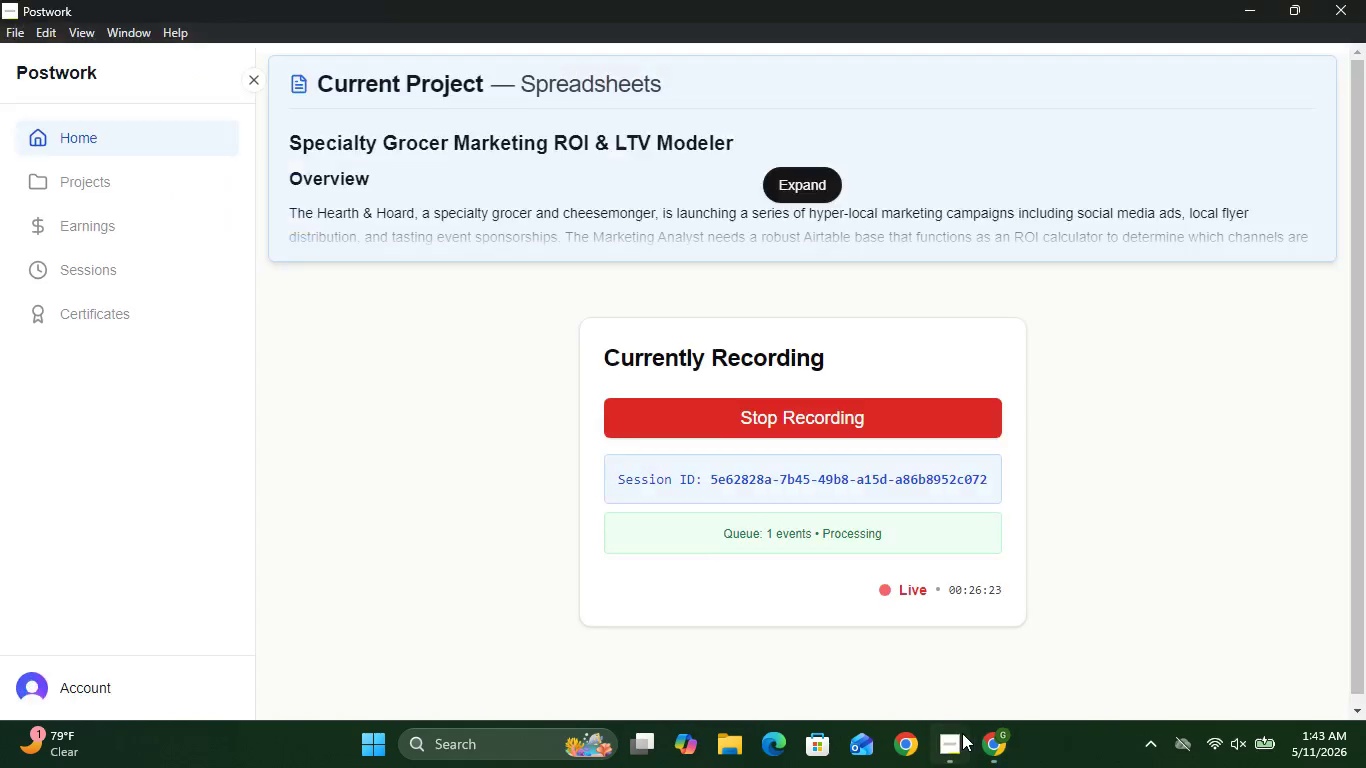 
left_click([962, 733])